 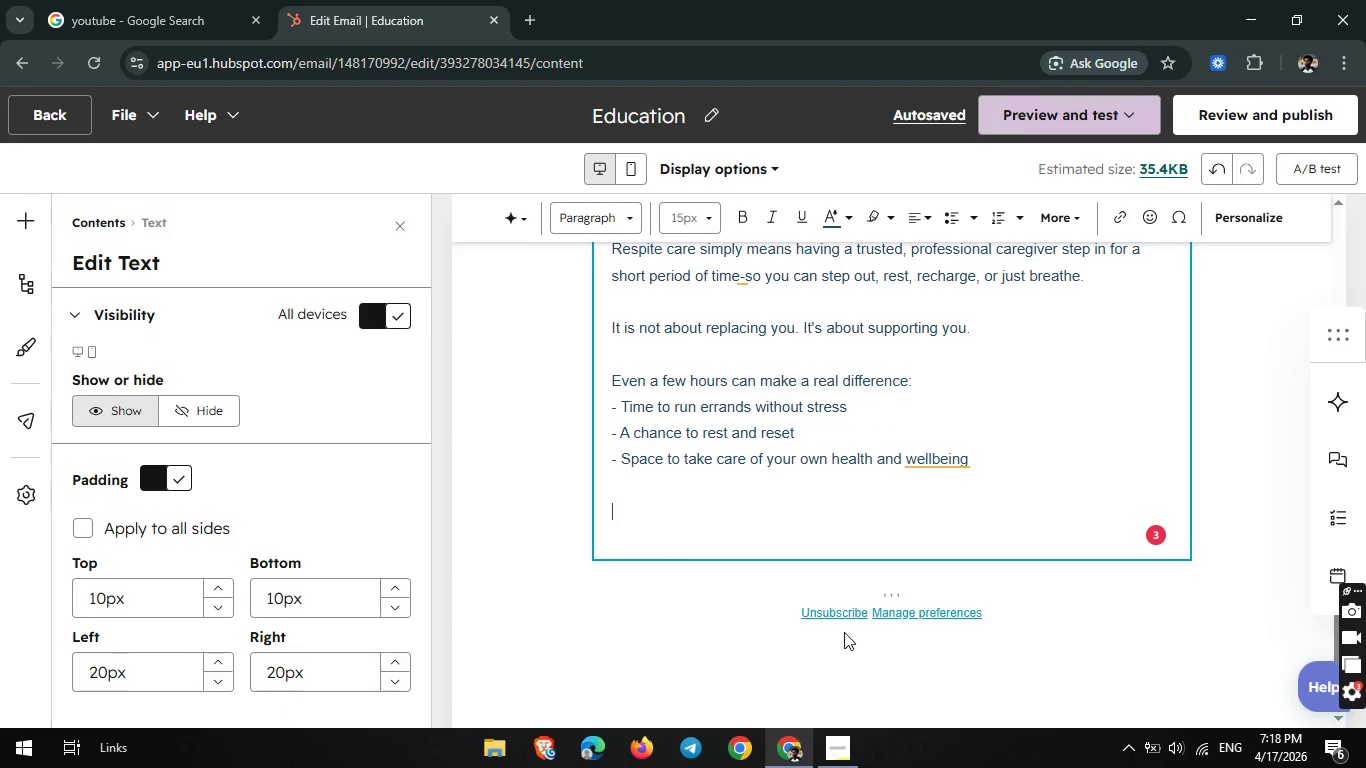 
type(At SilverLeaf in-Home )
 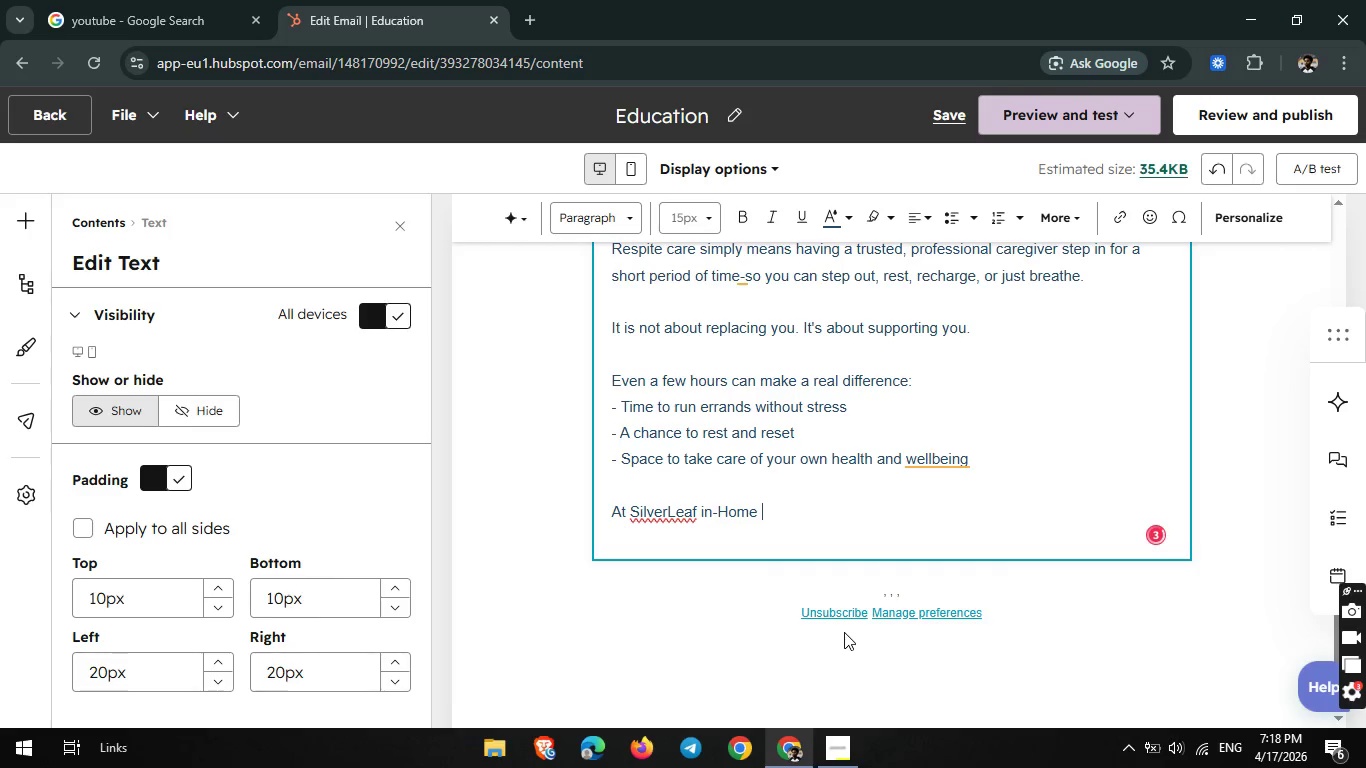 
type(Co)
 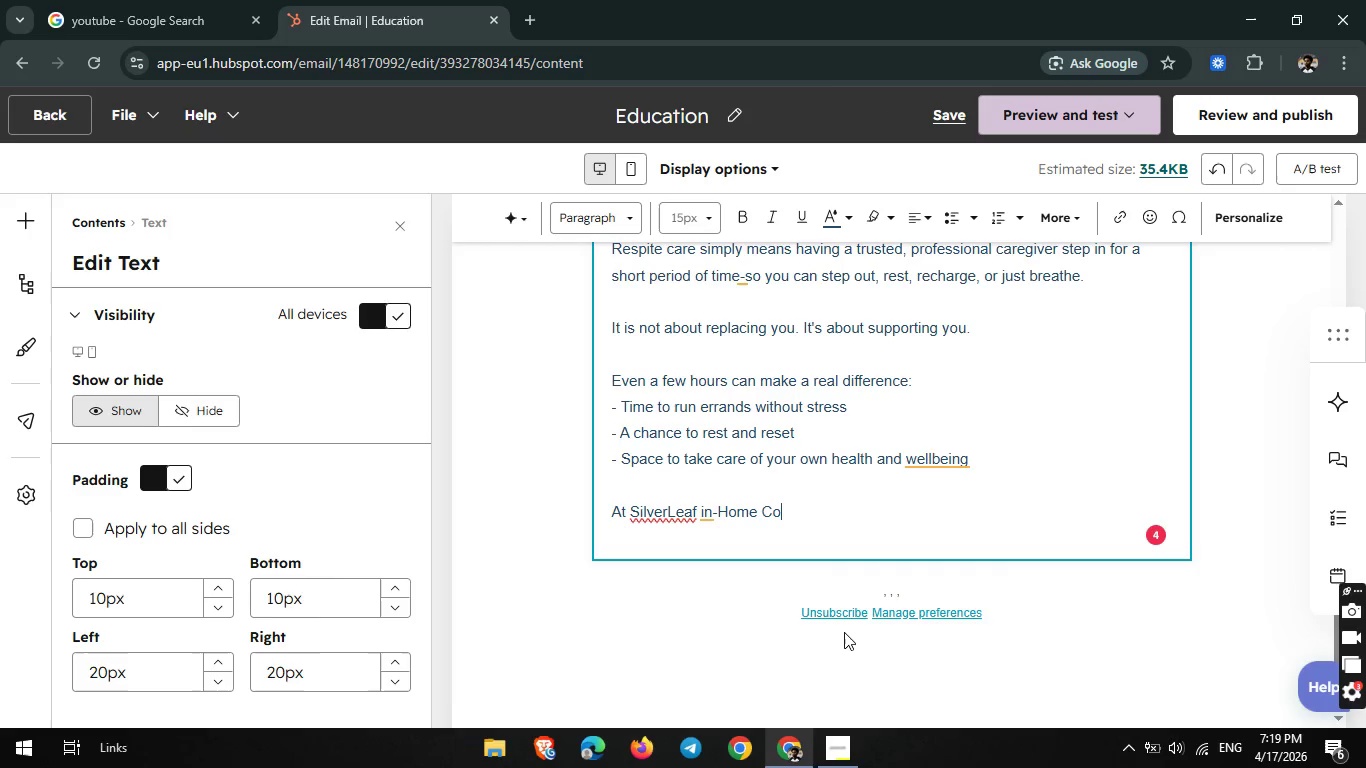 
type(mpanions, we specialize in providing )
 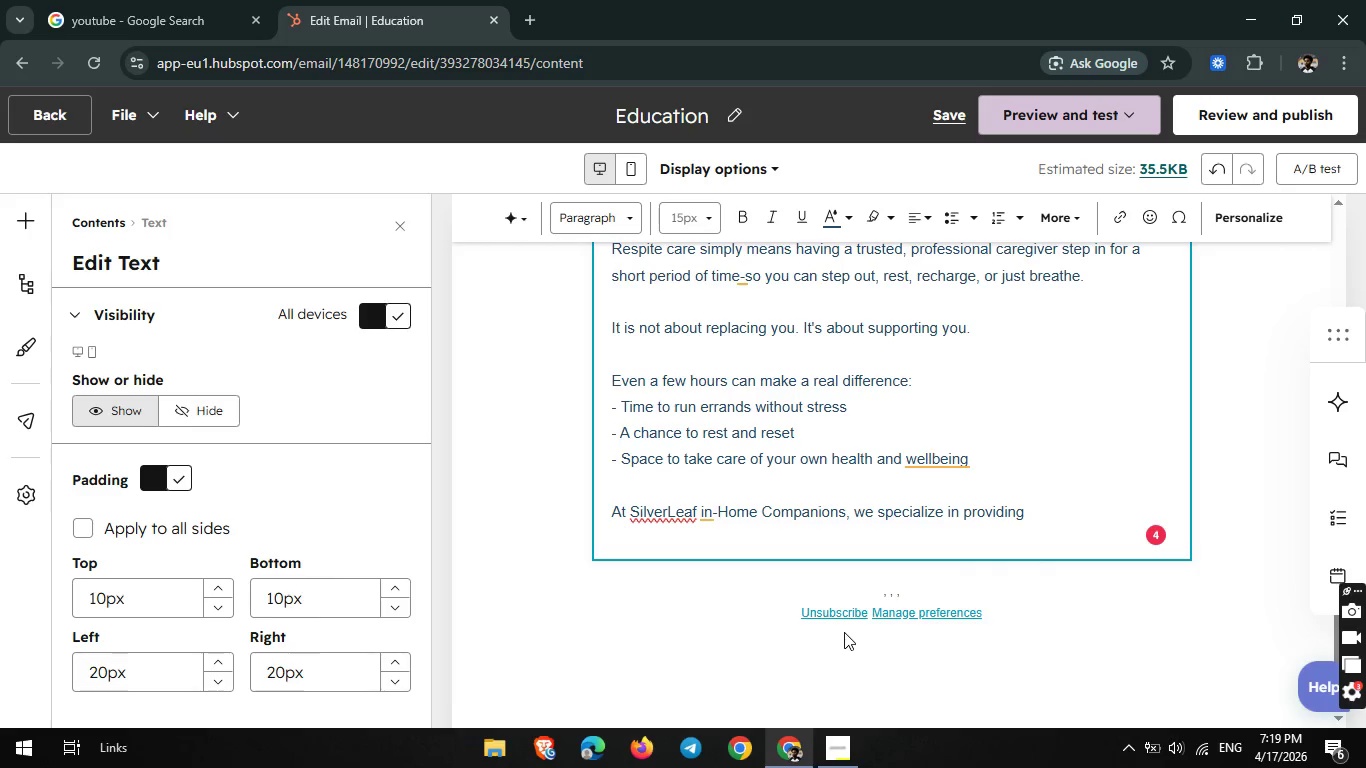 
type(compassionate, )
 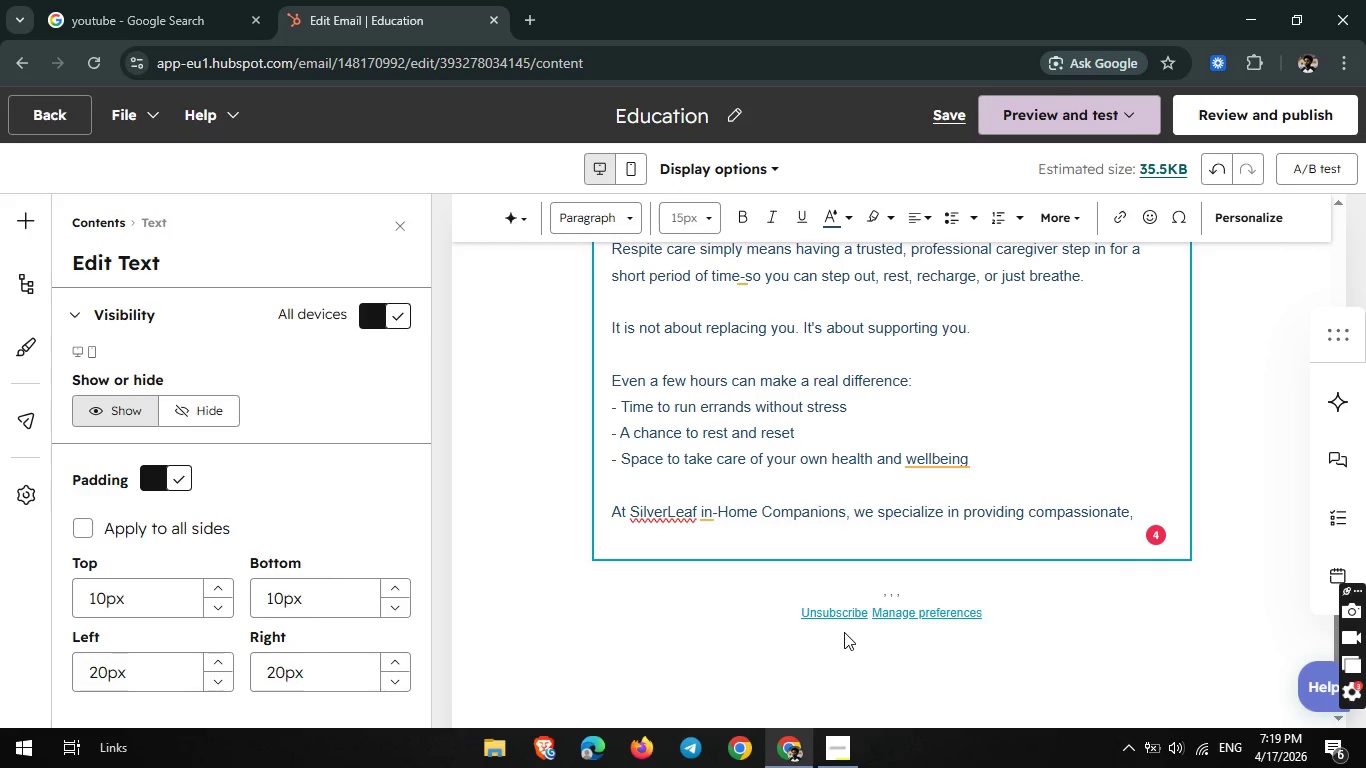 
type(short-term care that feels)
 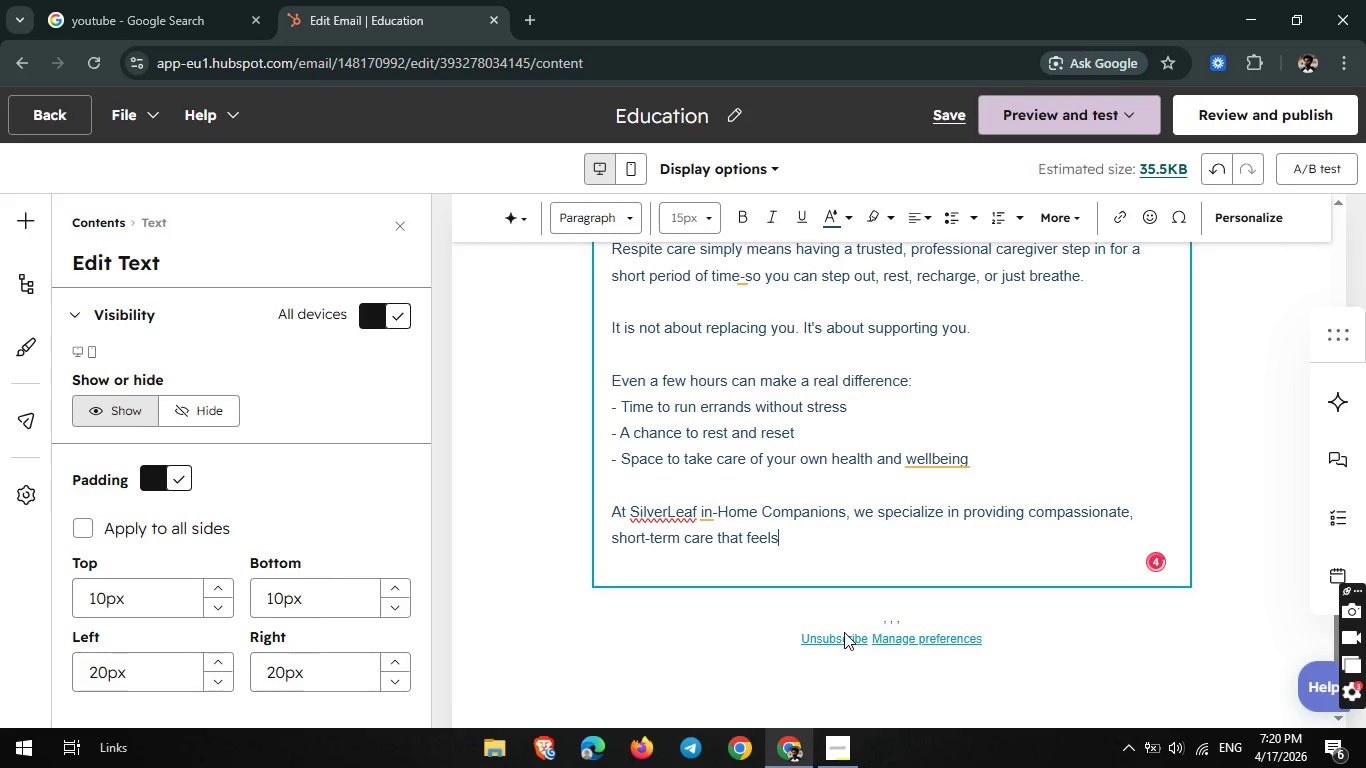 
type( sean)
key(Backspace)
type(mless and safe-for both)
 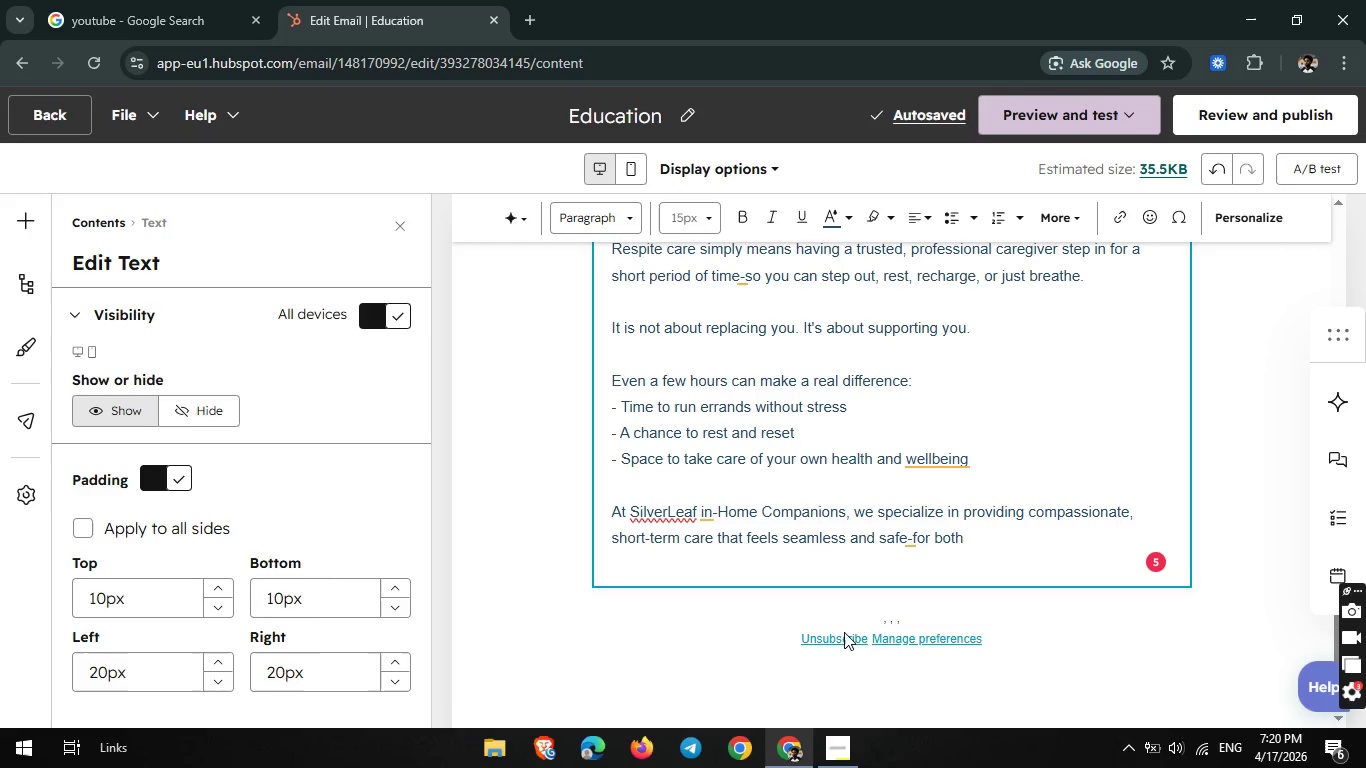 
wait(7.88)
 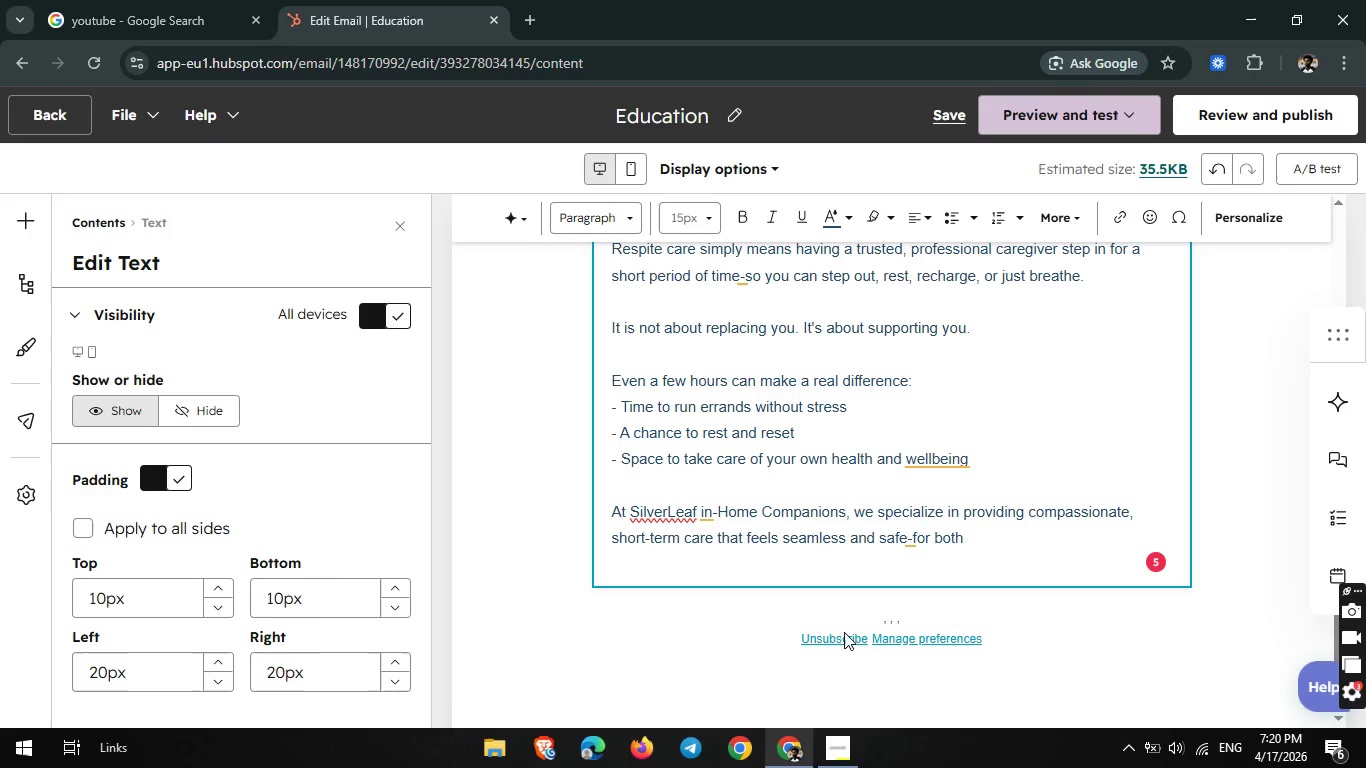 
type( you and your )
 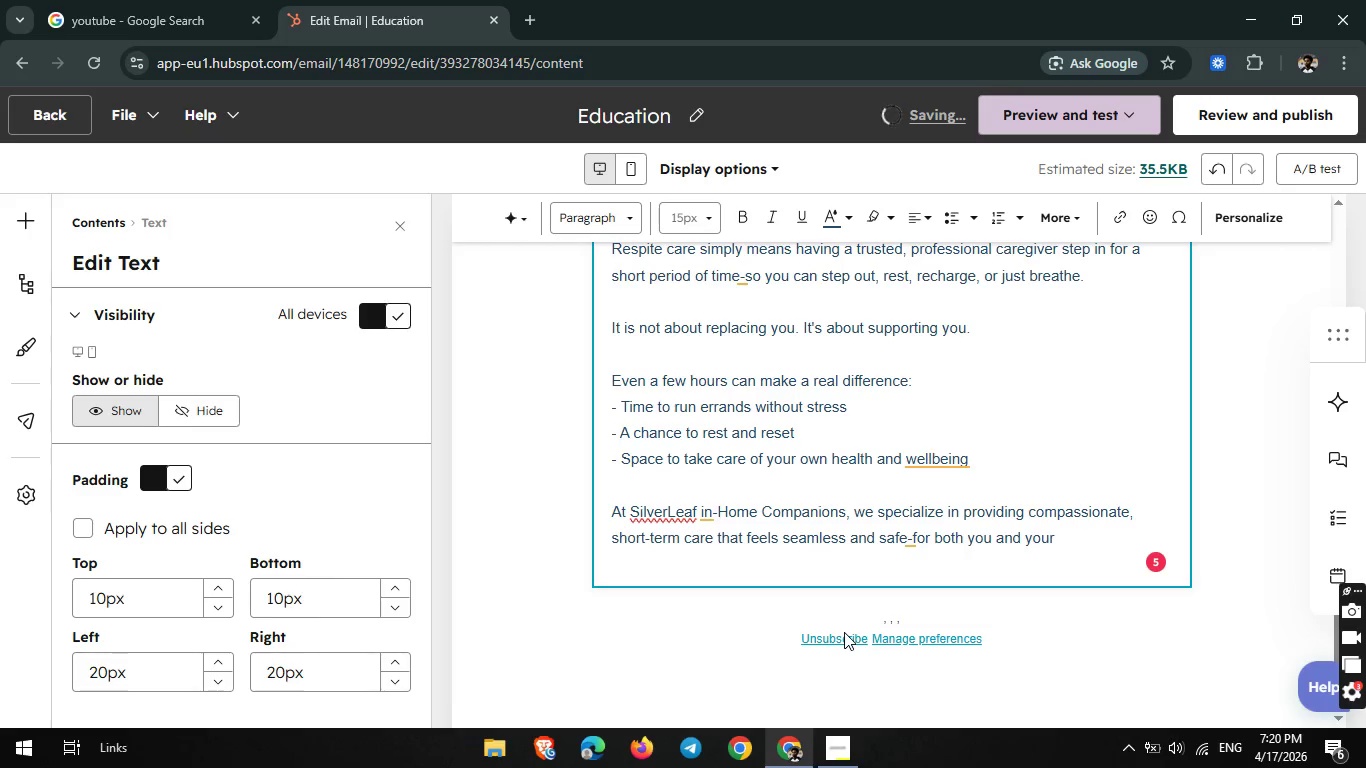 
wait(5.17)
 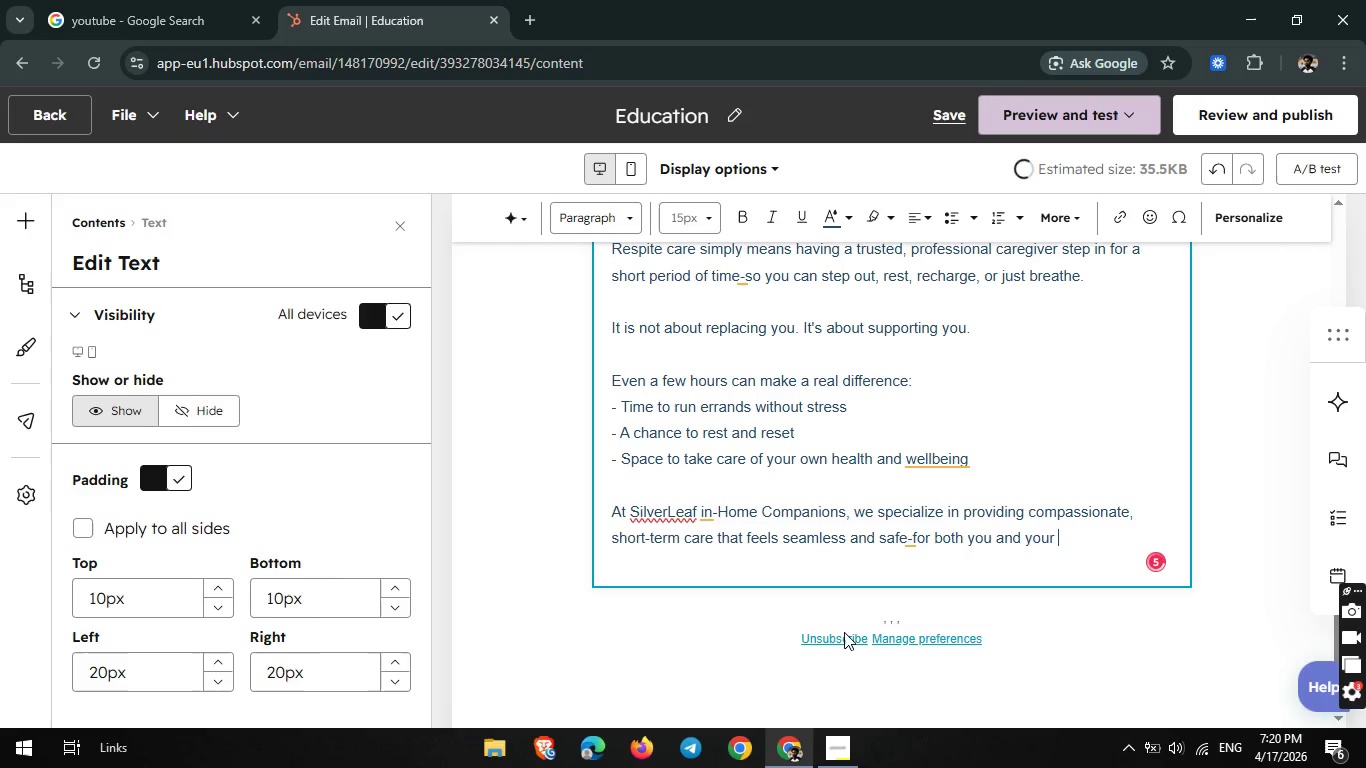 
type(loved)
 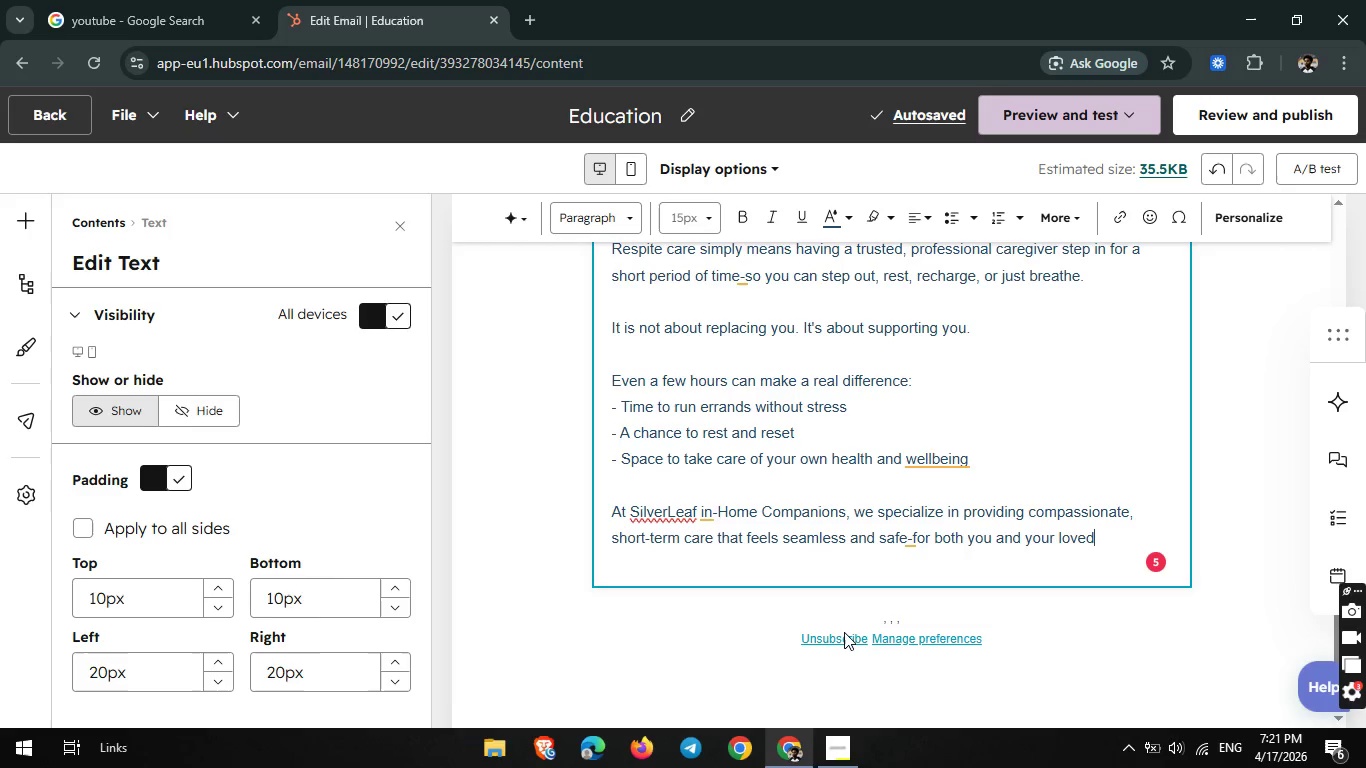 
wait(10.53)
 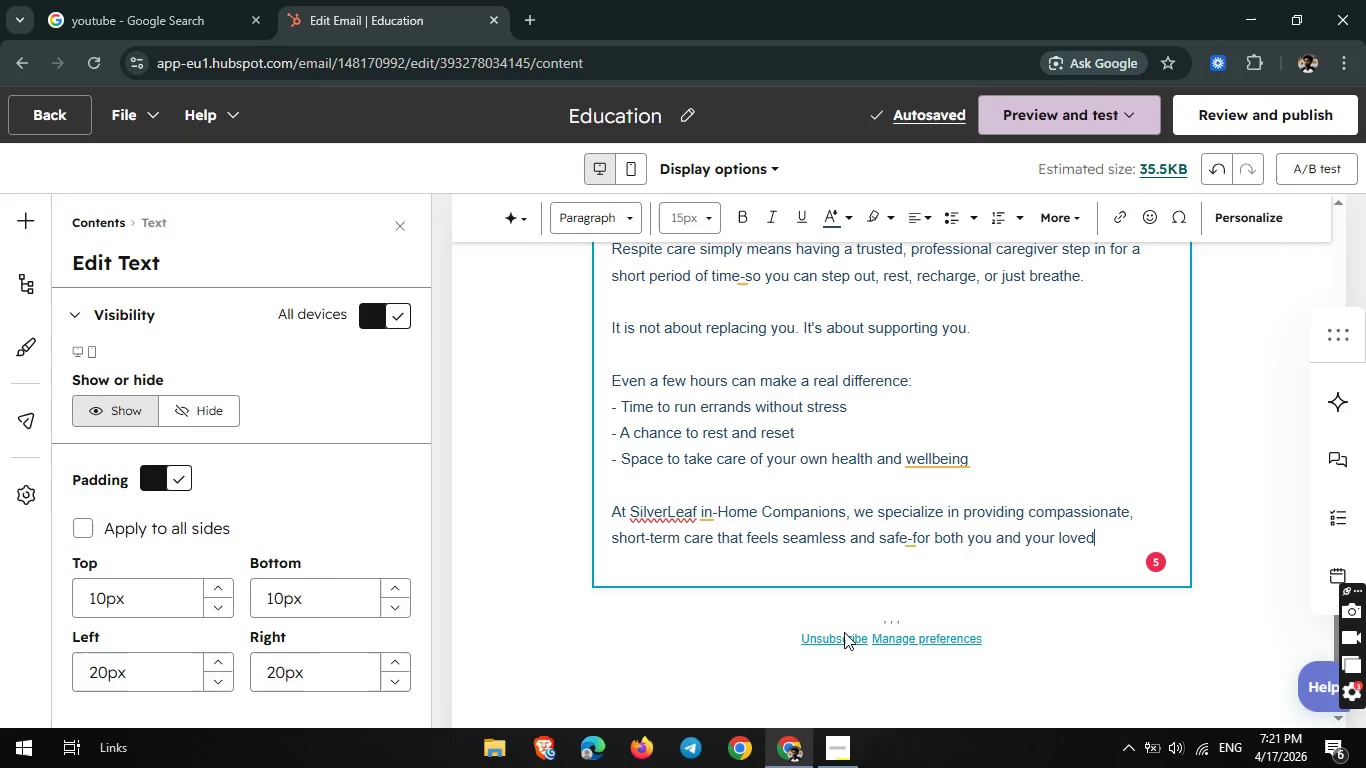 
type( one.)
 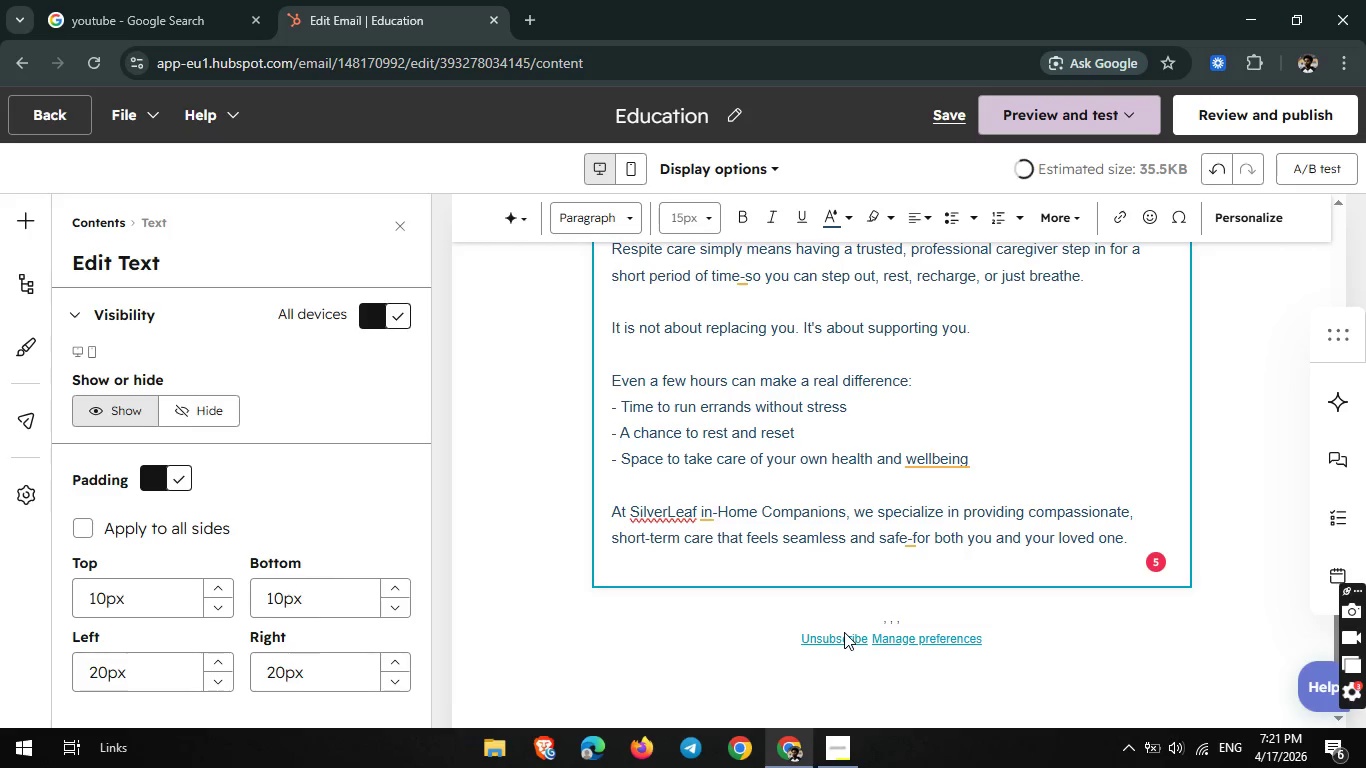 
key(Enter)
 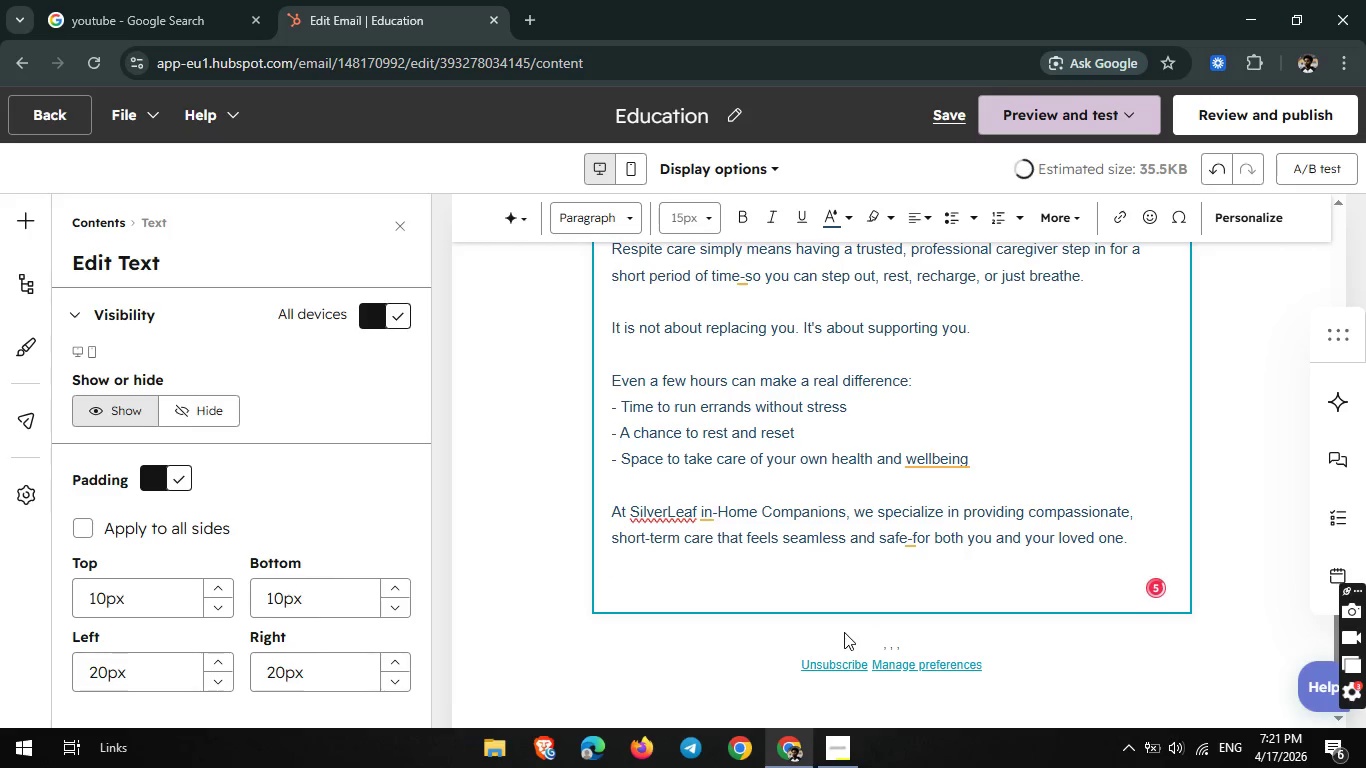 
key(Enter)
 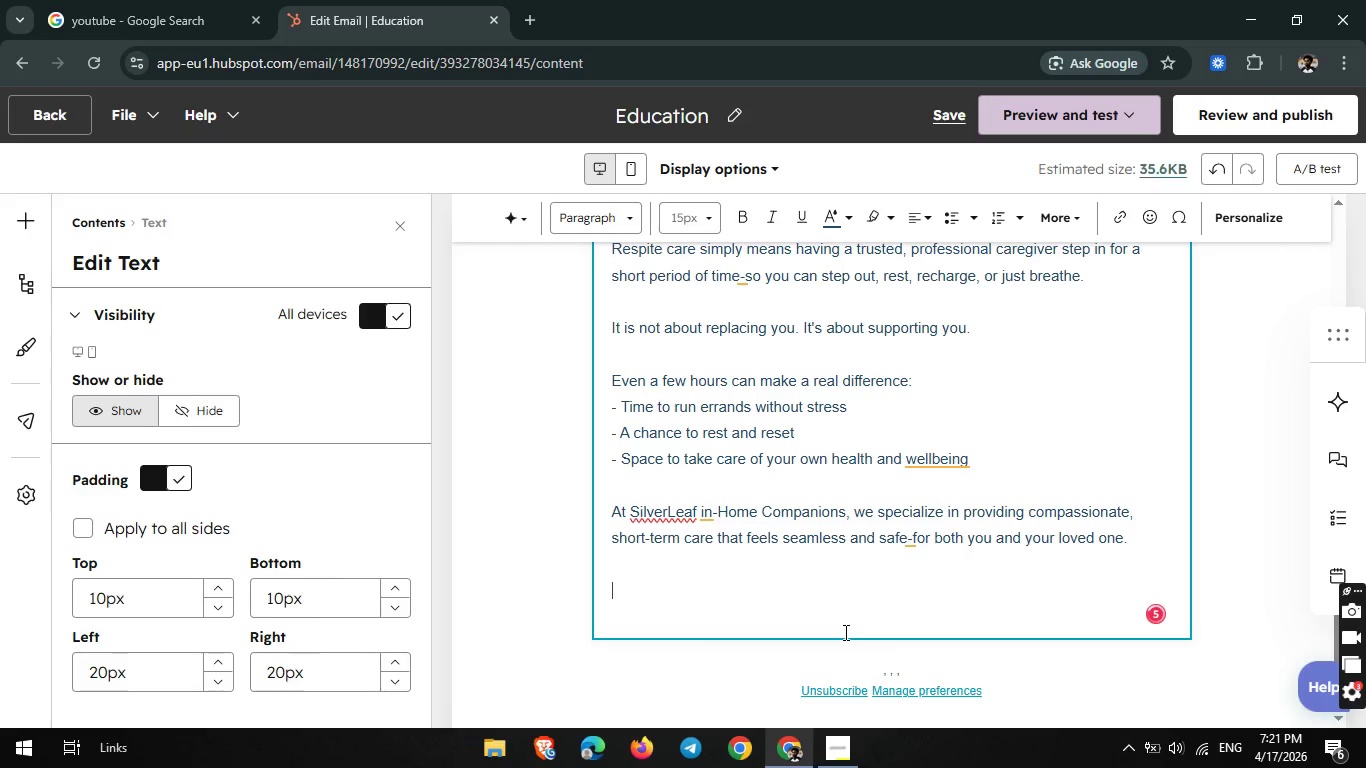 
type(If)
 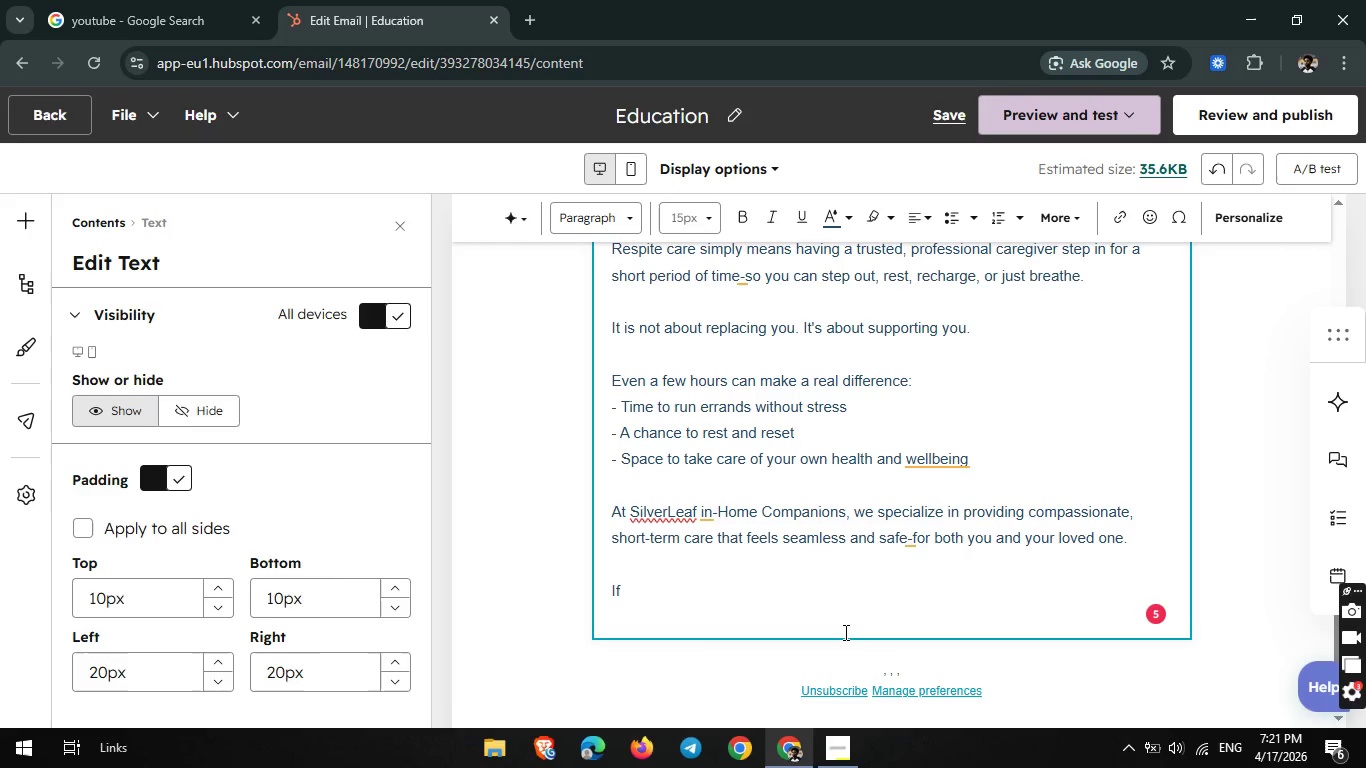 
type( you )
key(Backspace)
type('ve )
 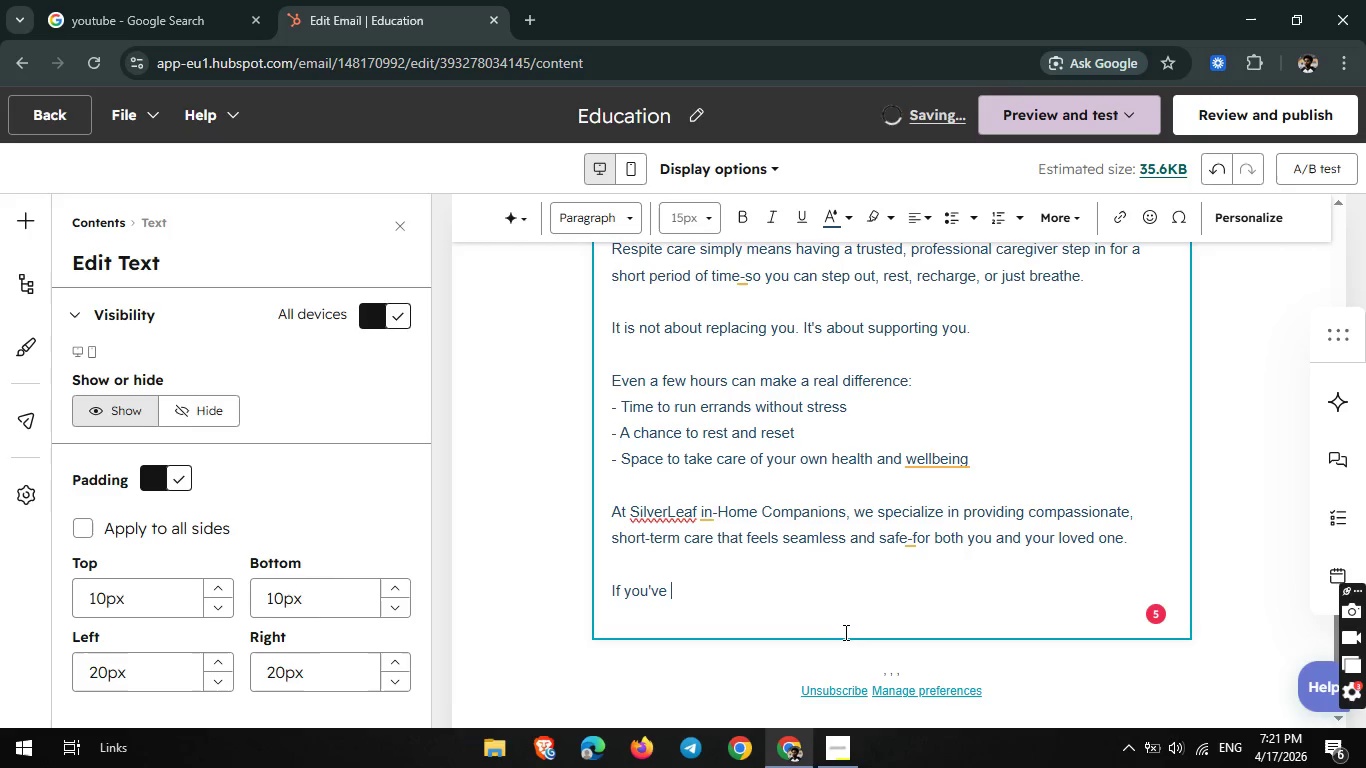 
type(never )
 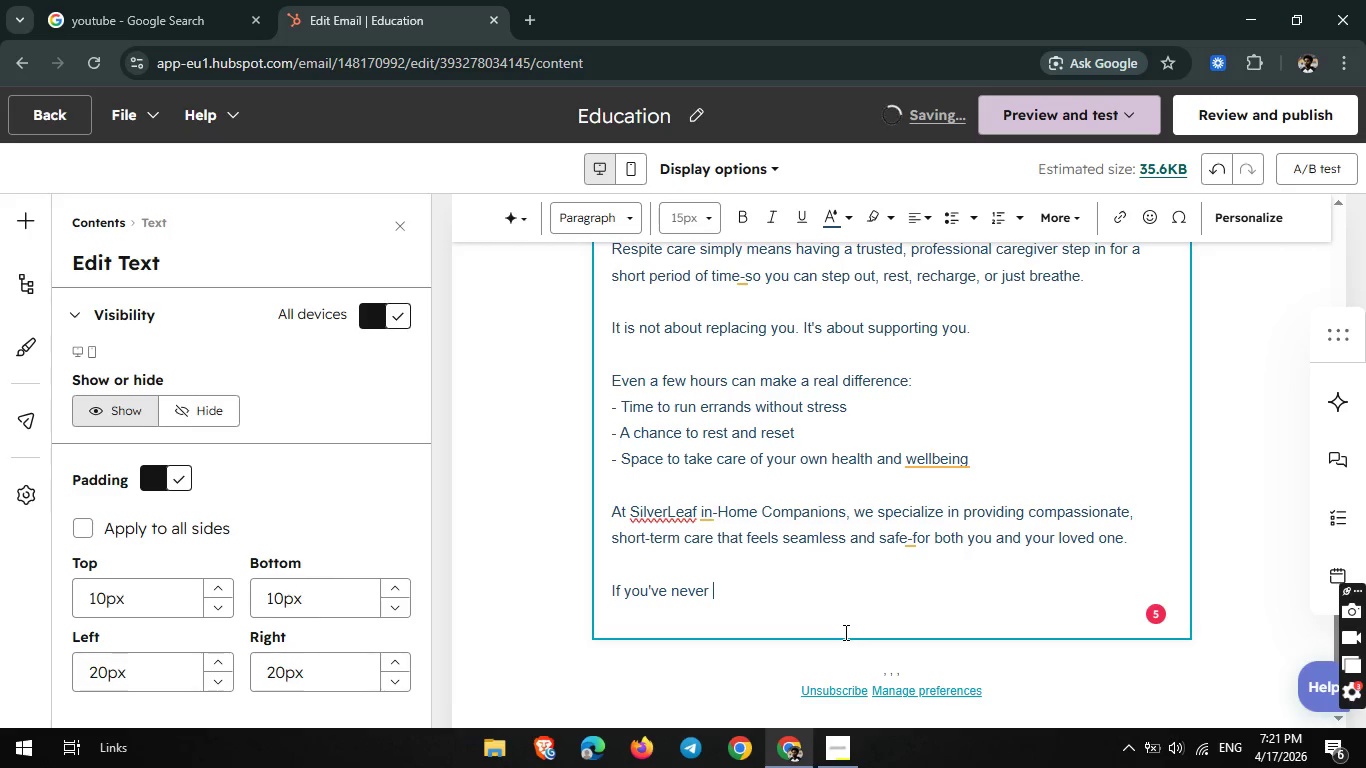 
wait(6.14)
 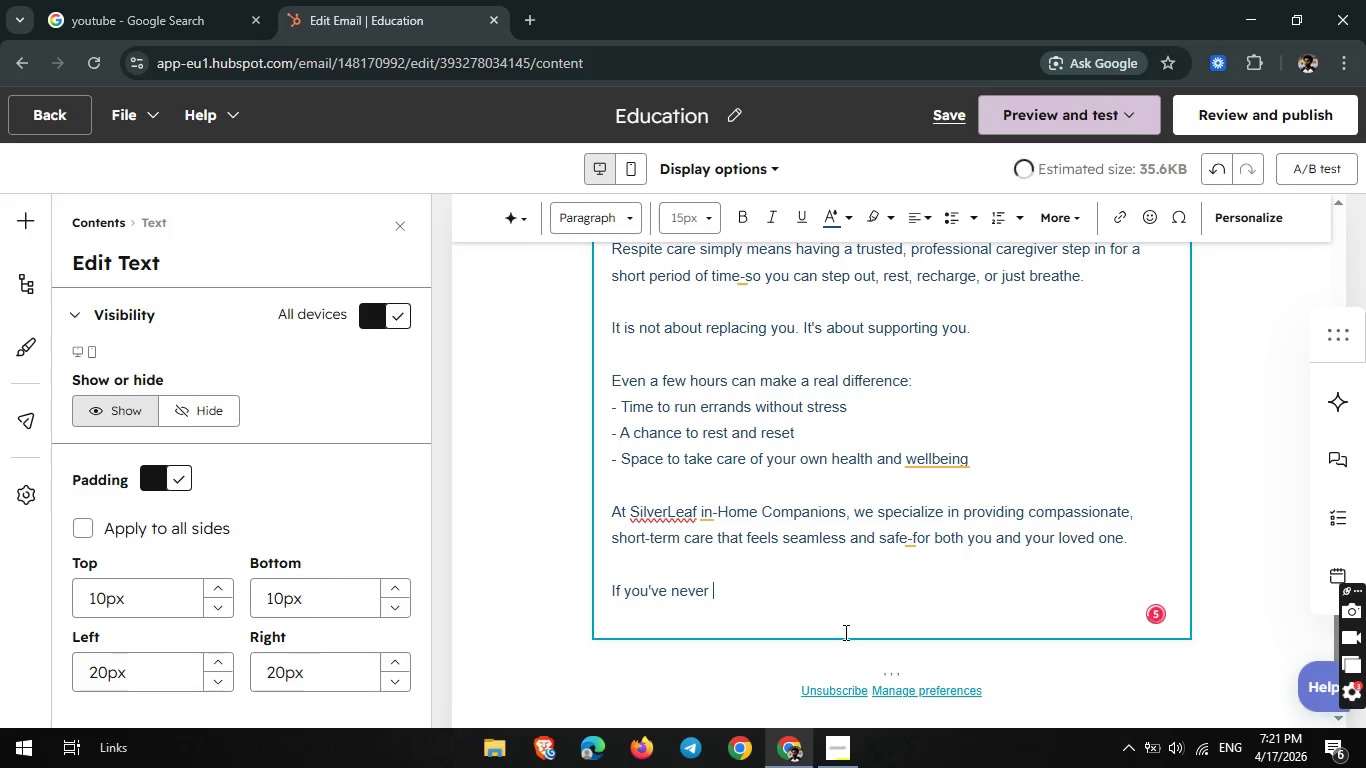 
type(ex)
 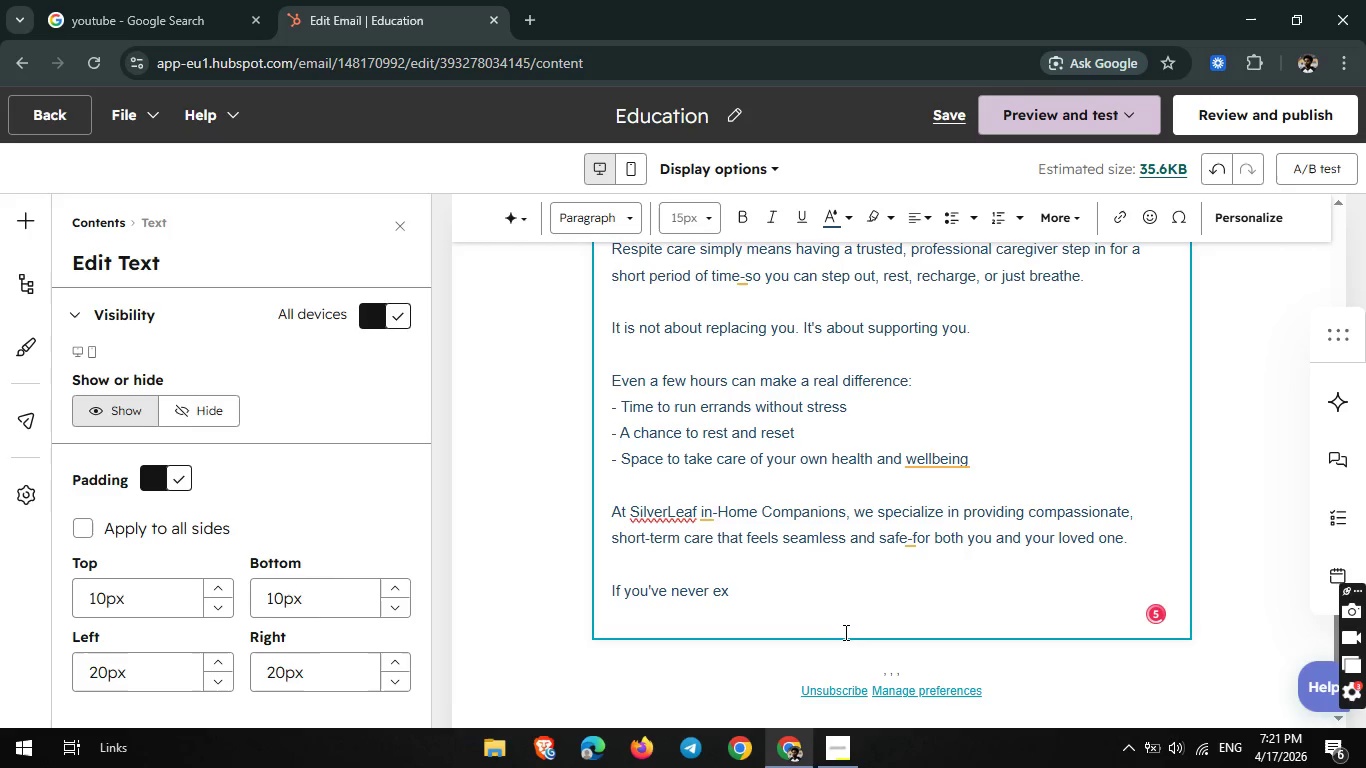 
type(plored respite care before, this could be th first small step)
 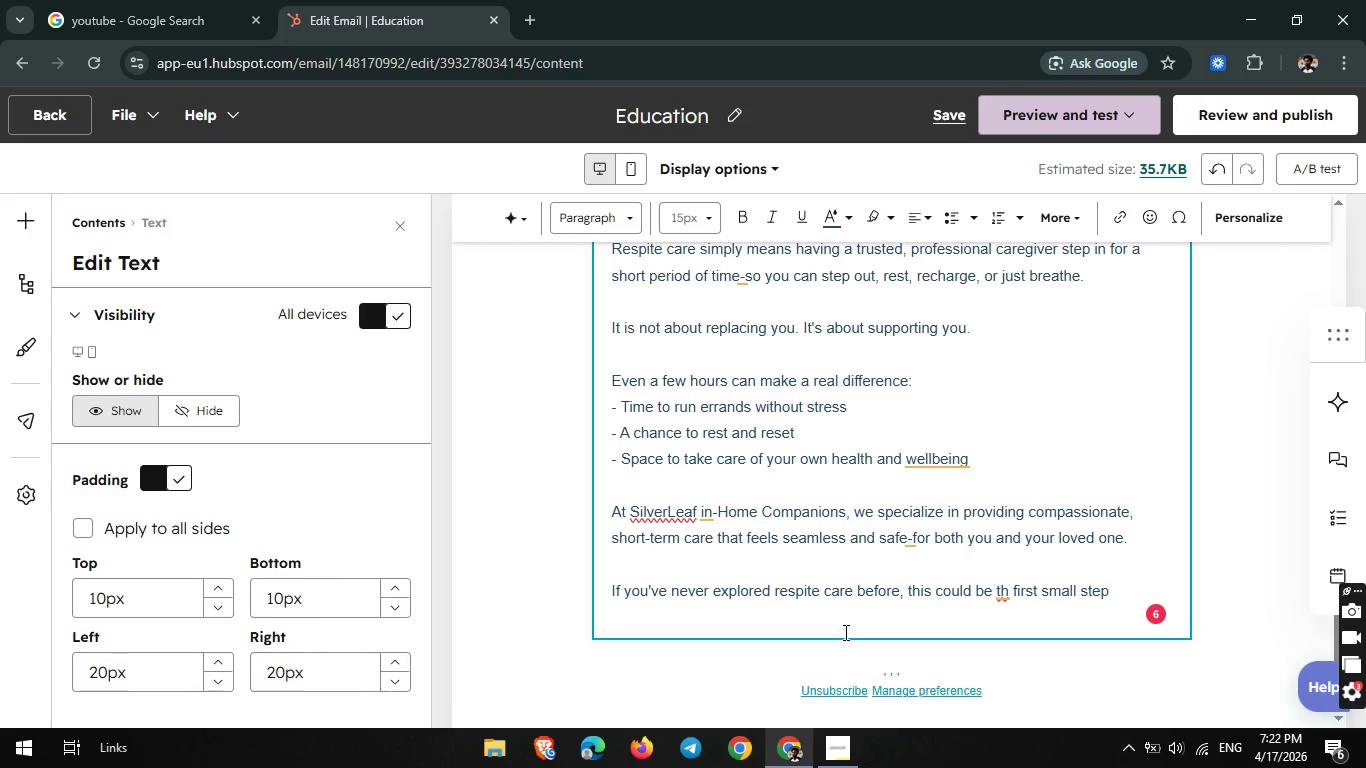 
type( tp)
key(Backspace)
type(owards)
 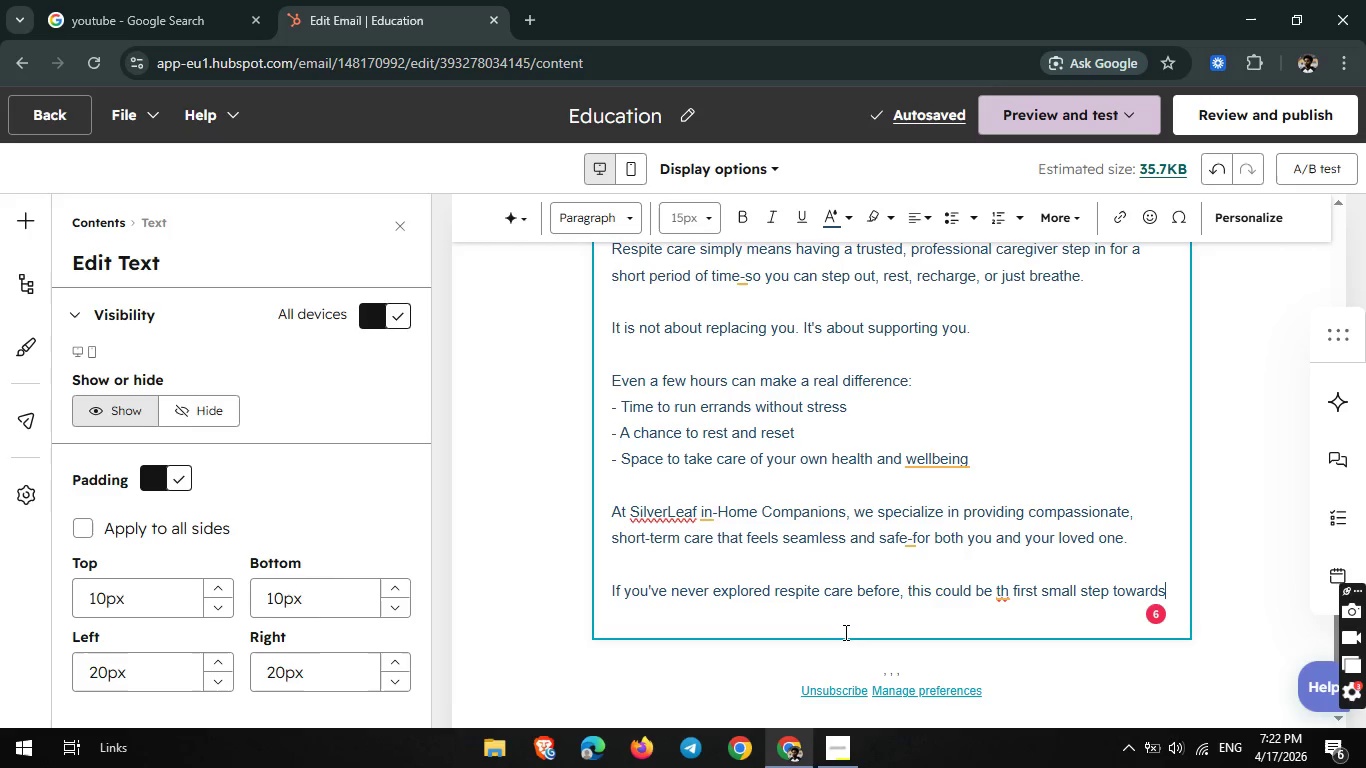 
wait(6.03)
 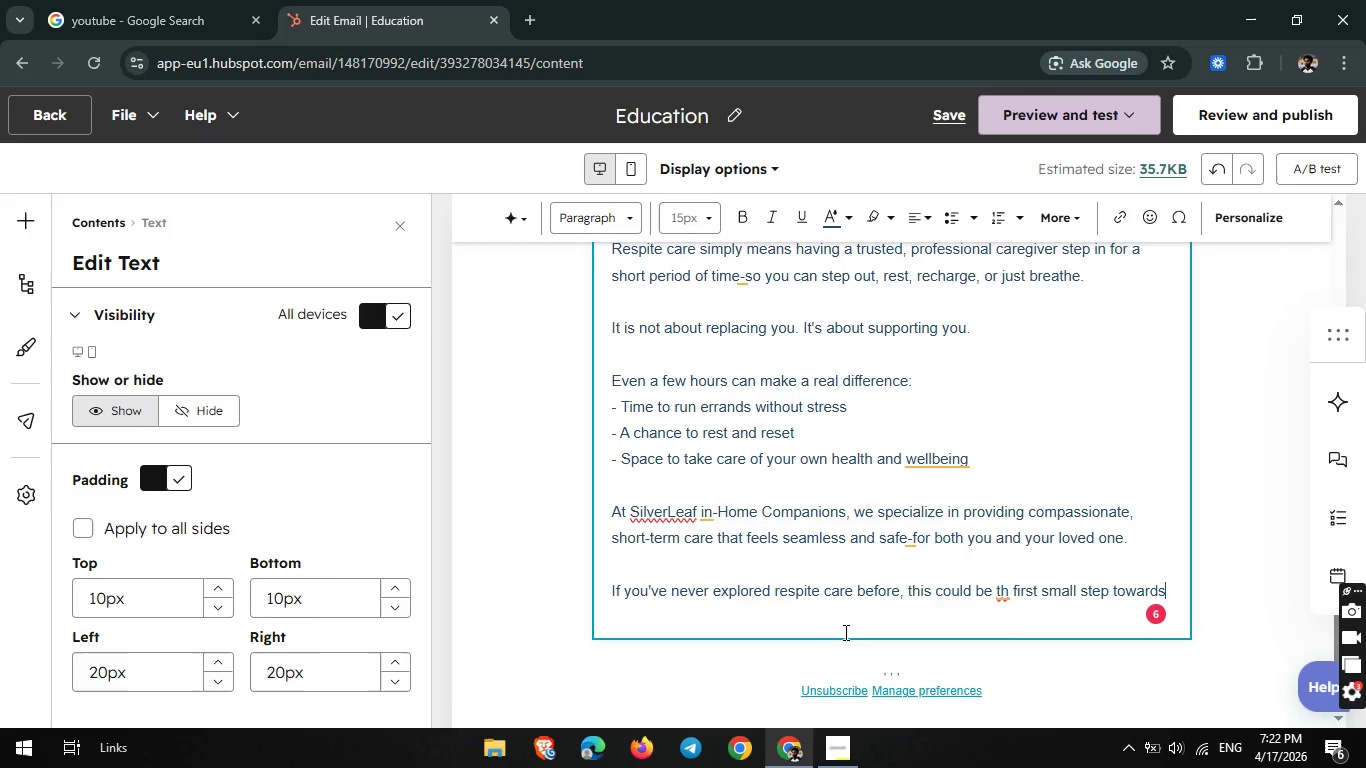 
key(Backspace)
type( making things )
 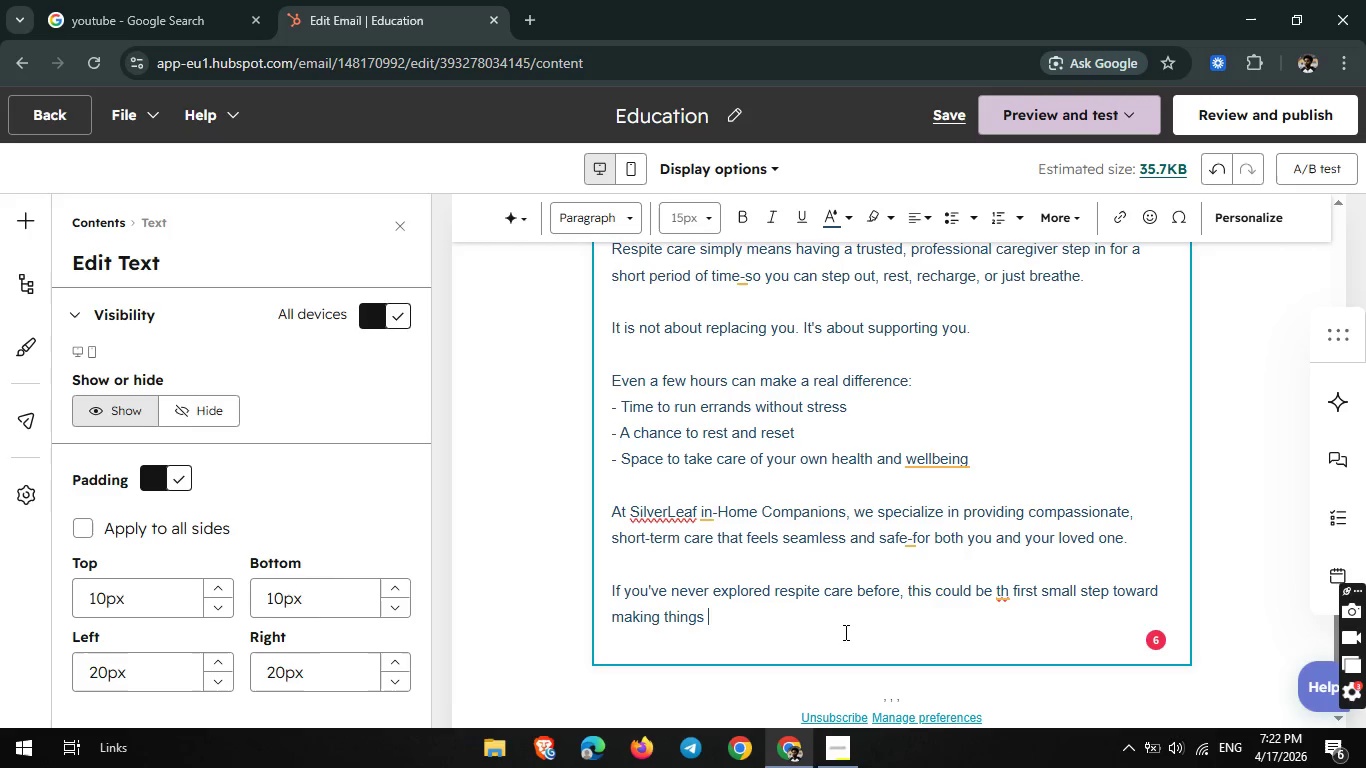 
type(fee)
 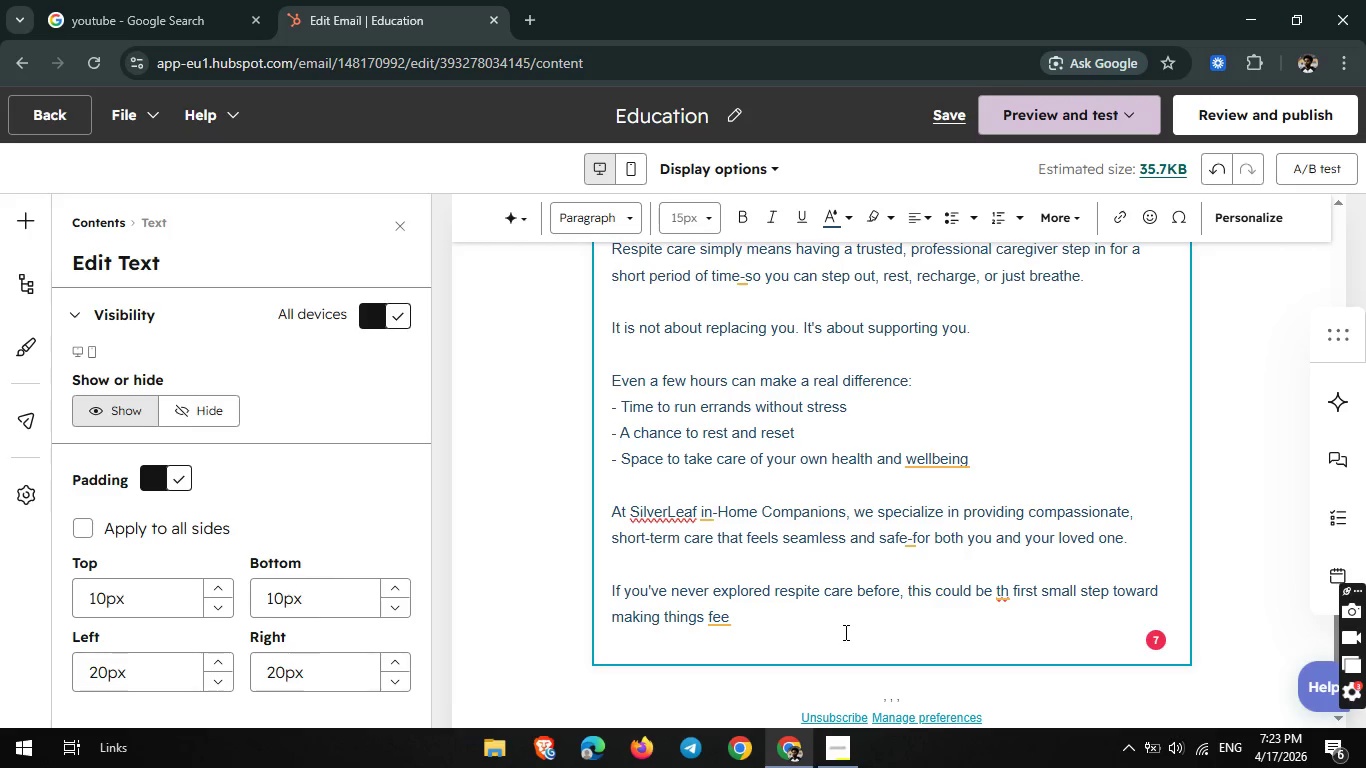 
wait(9.01)
 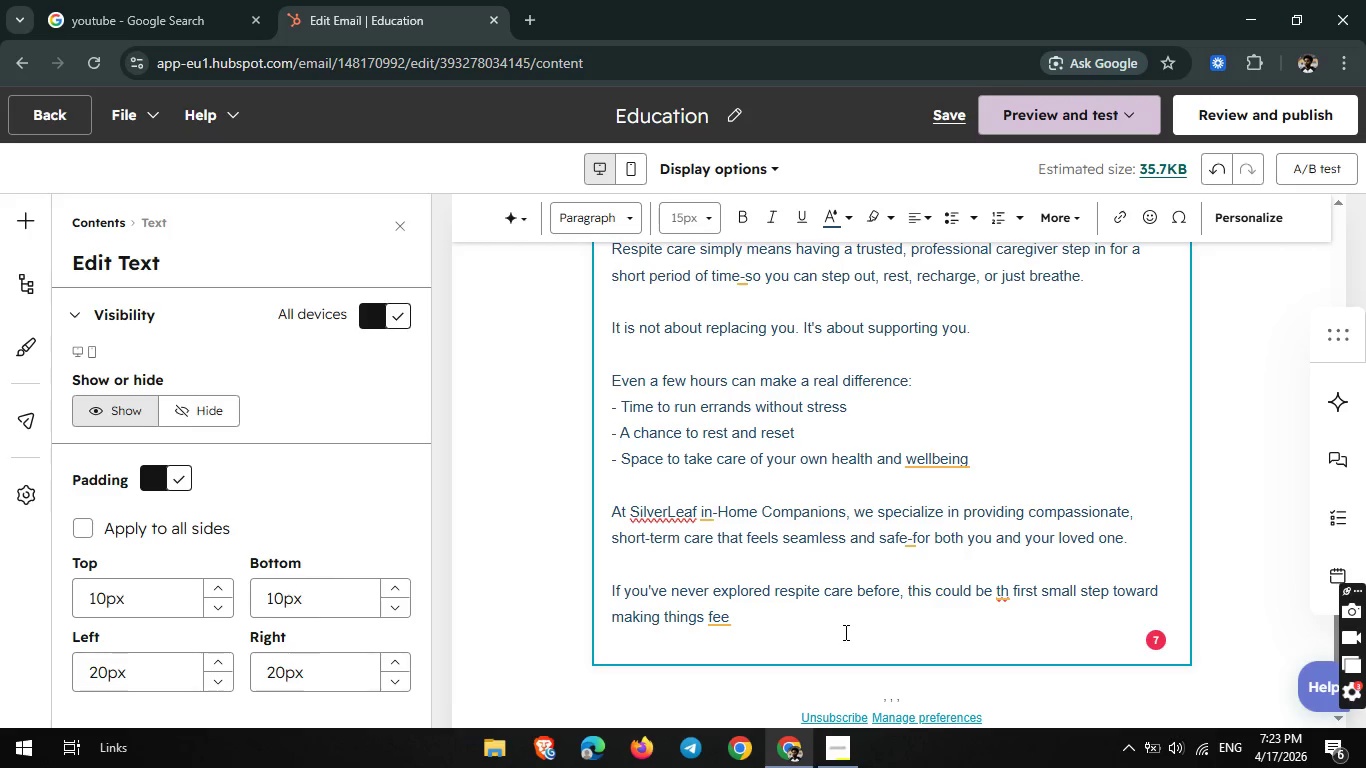 
left_click([1010, 591])
 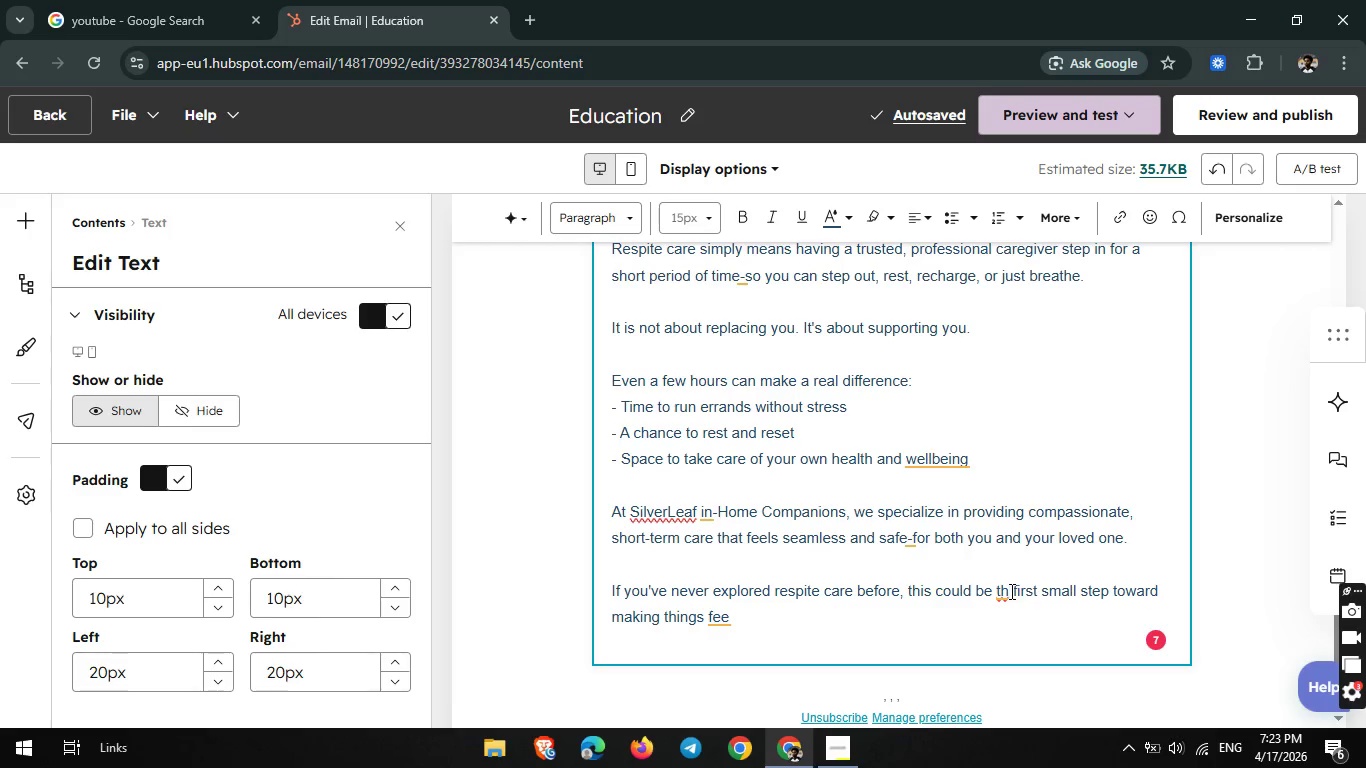 
key(E)
 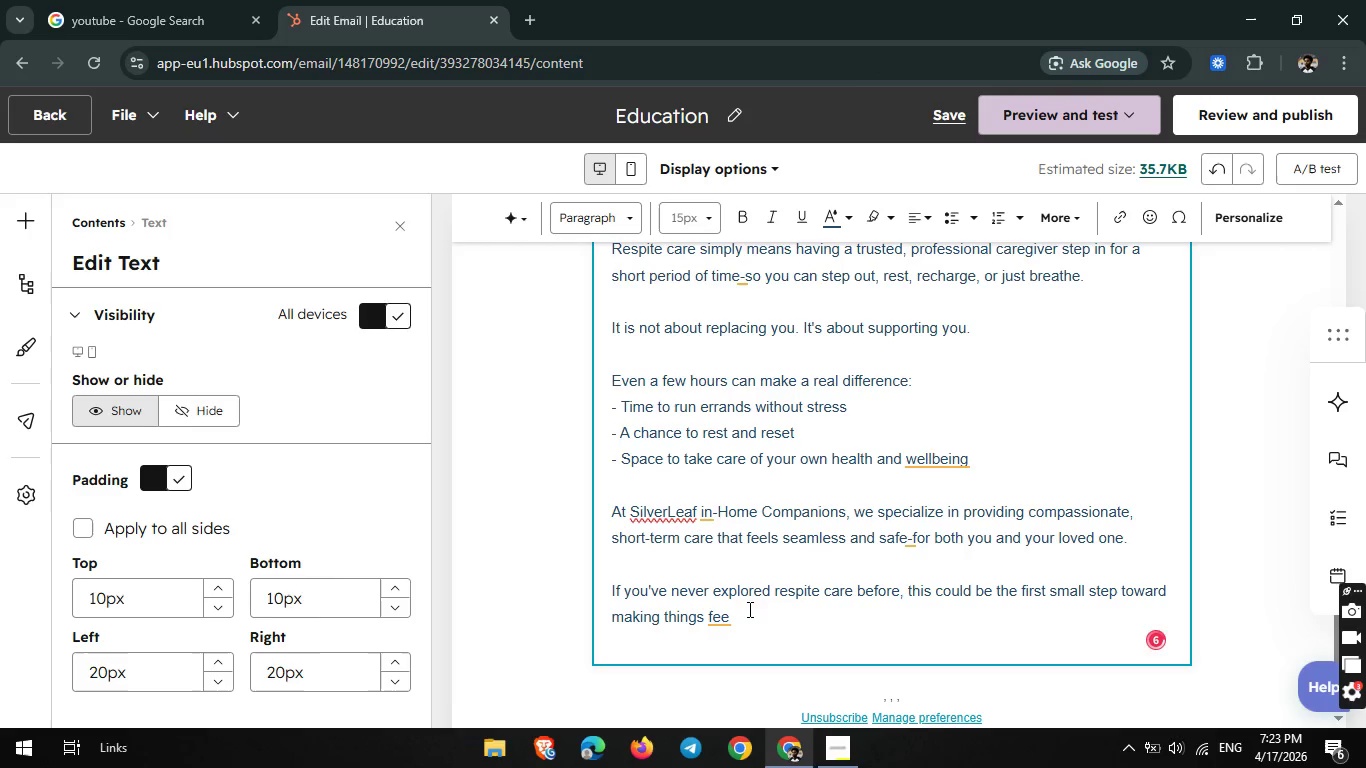 
left_click([745, 613])
 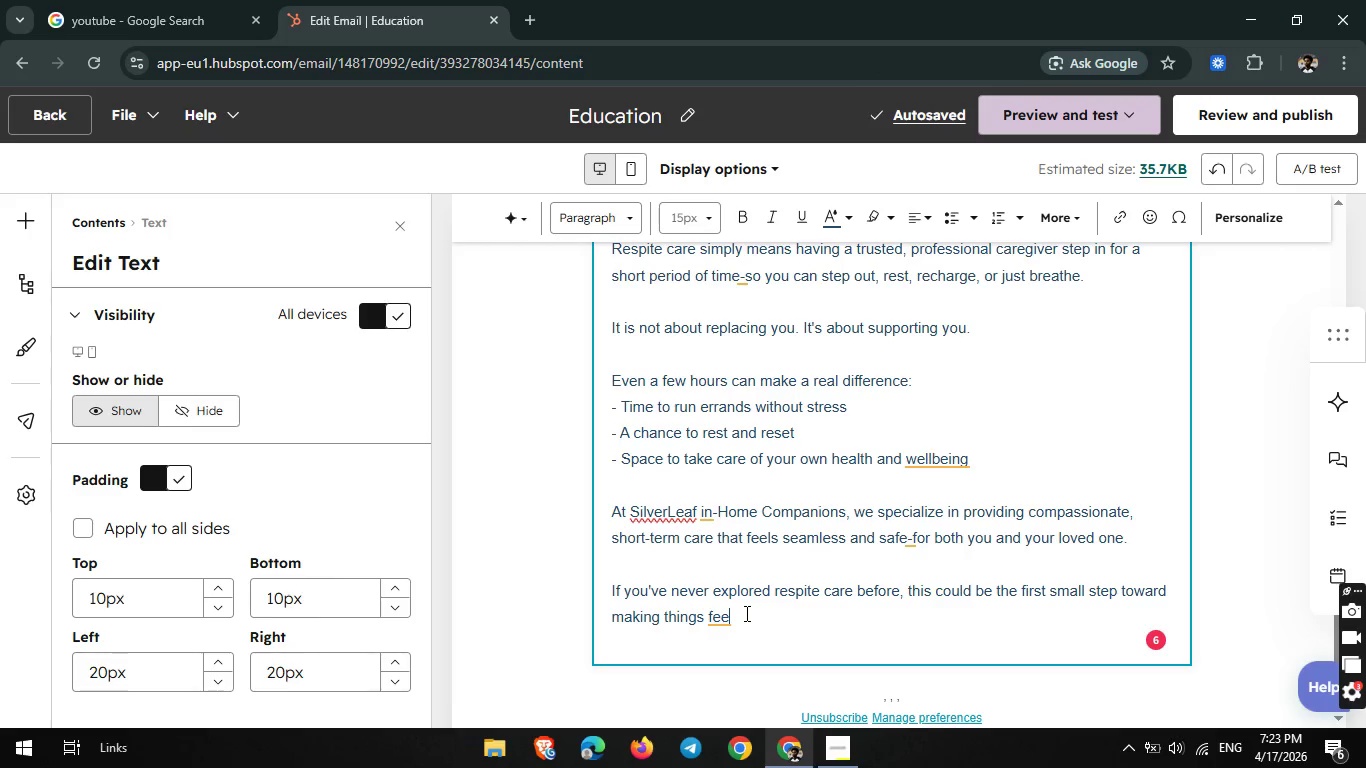 
wait(9.61)
 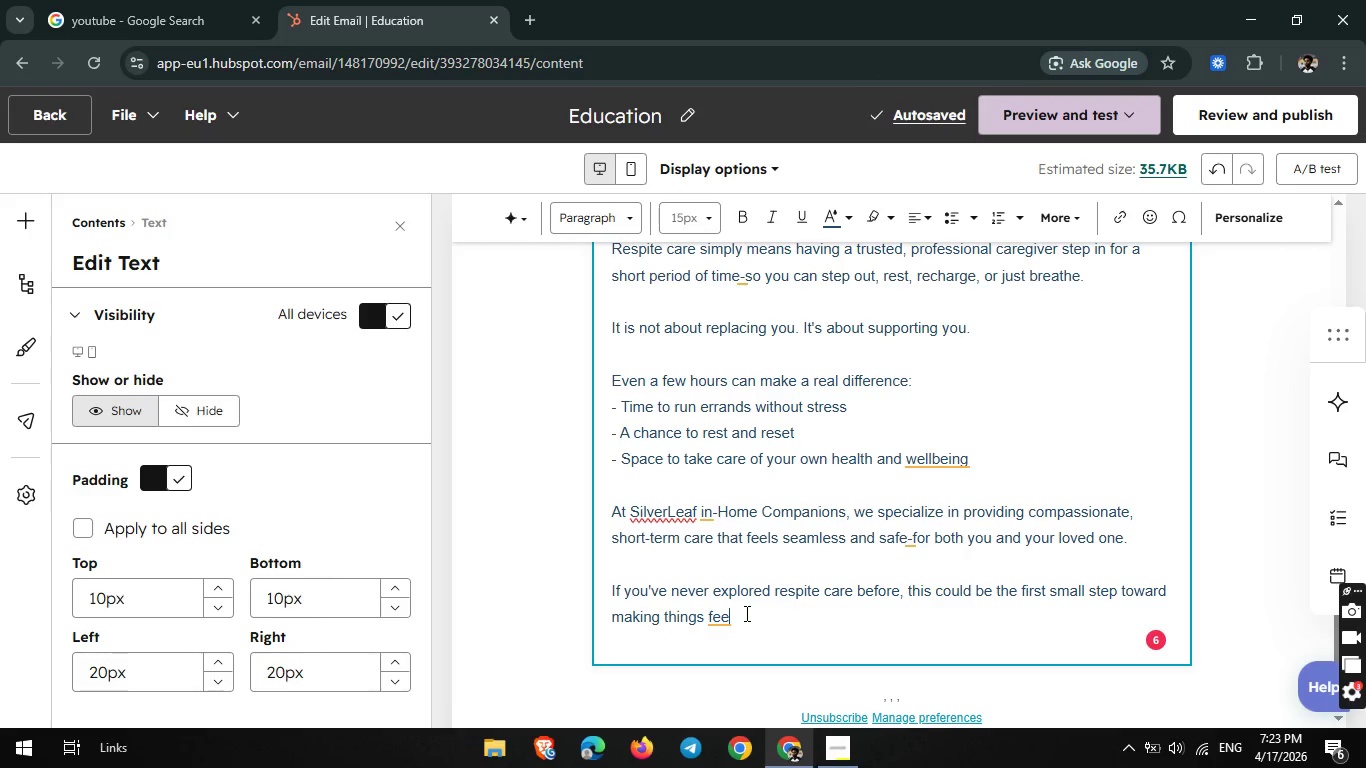 
type(l more )
 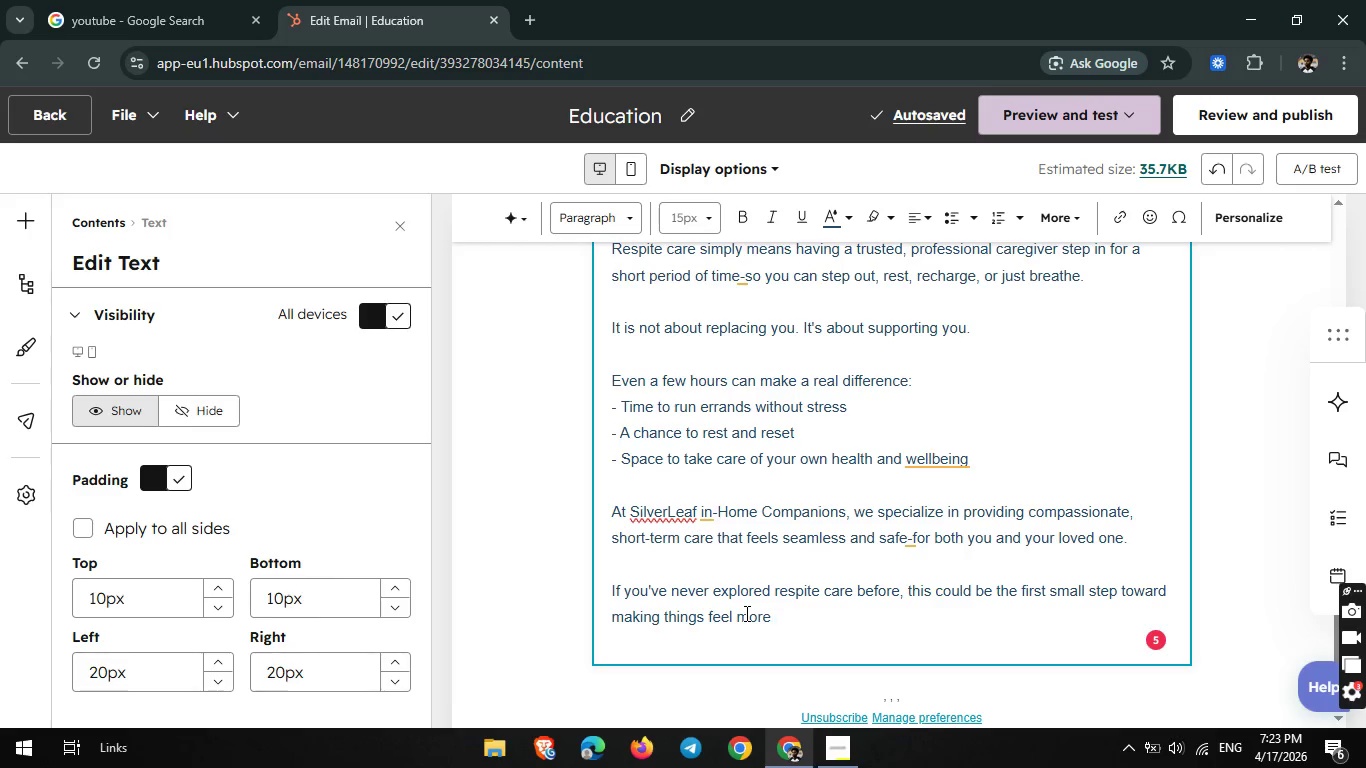 
wait(7.74)
 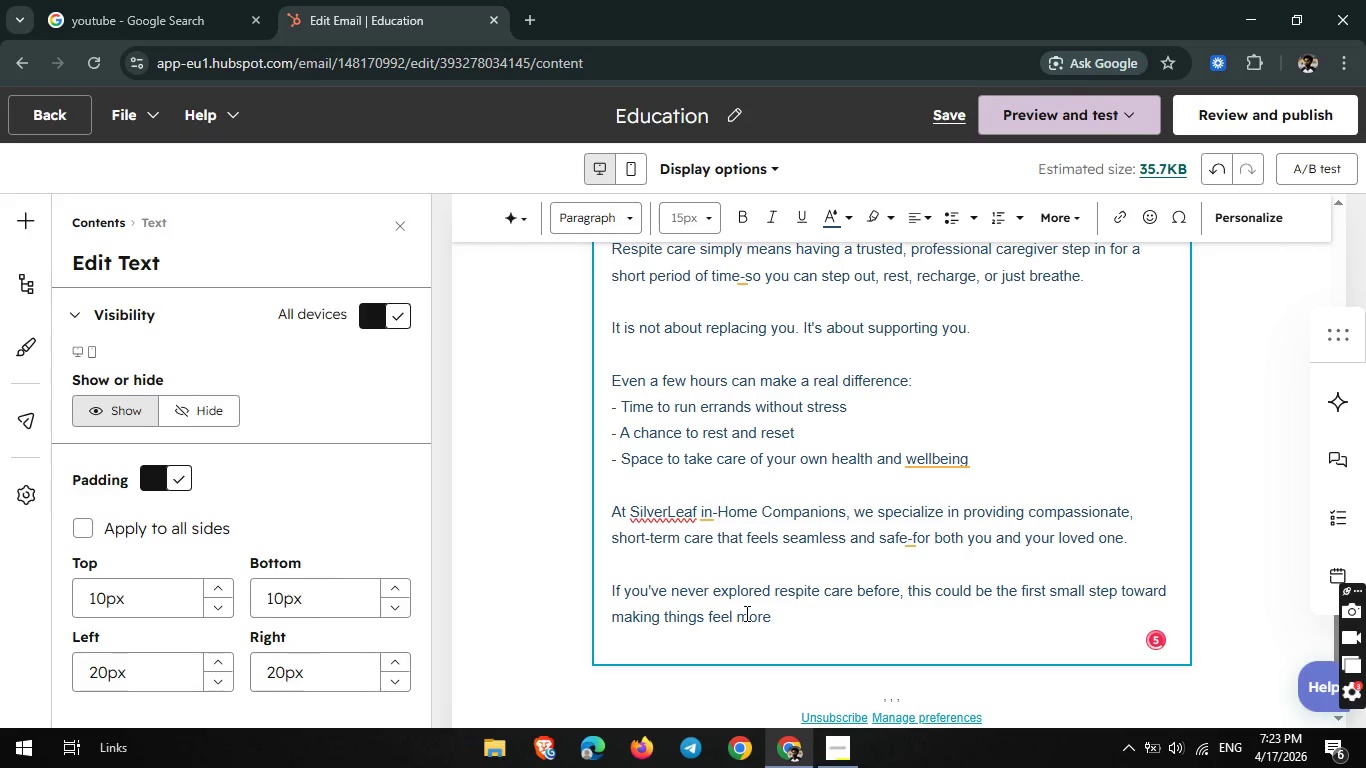 
type(manageable again.)
 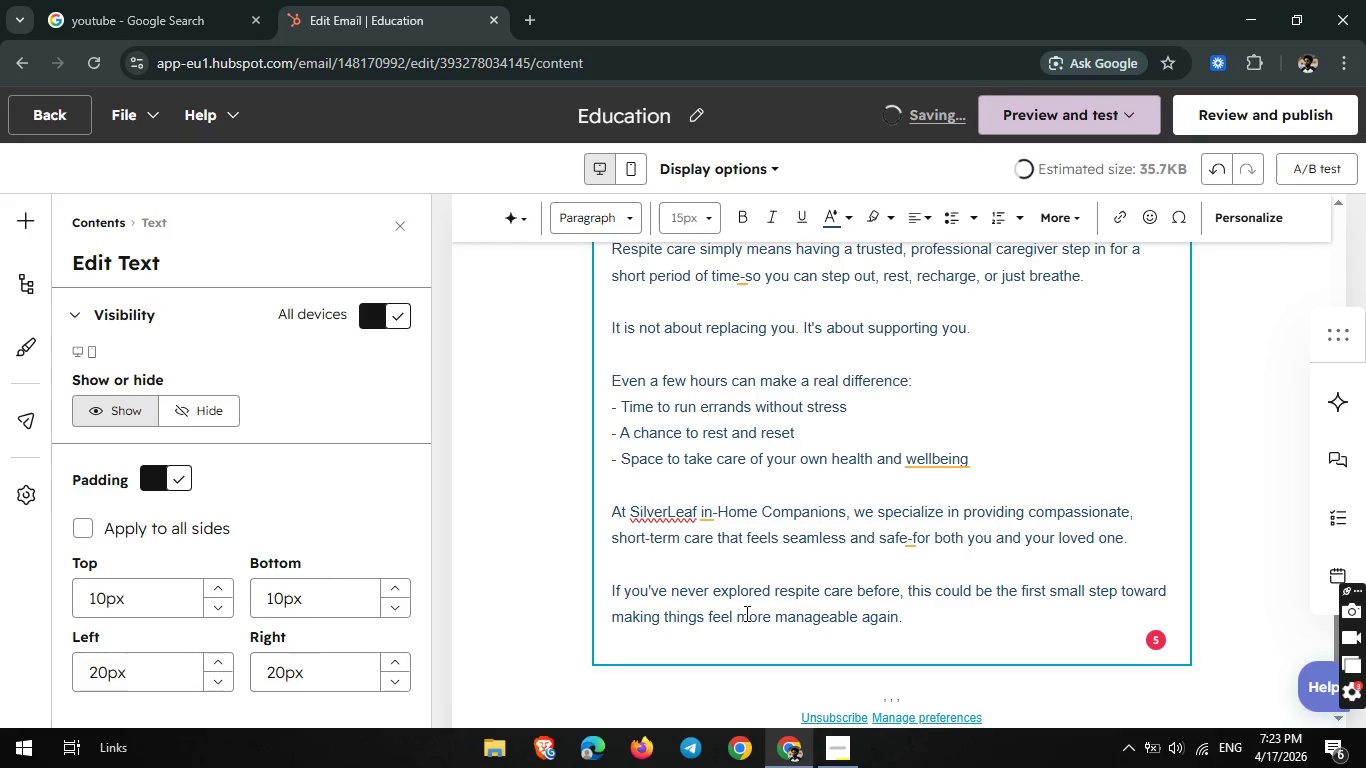 
key(Enter)
 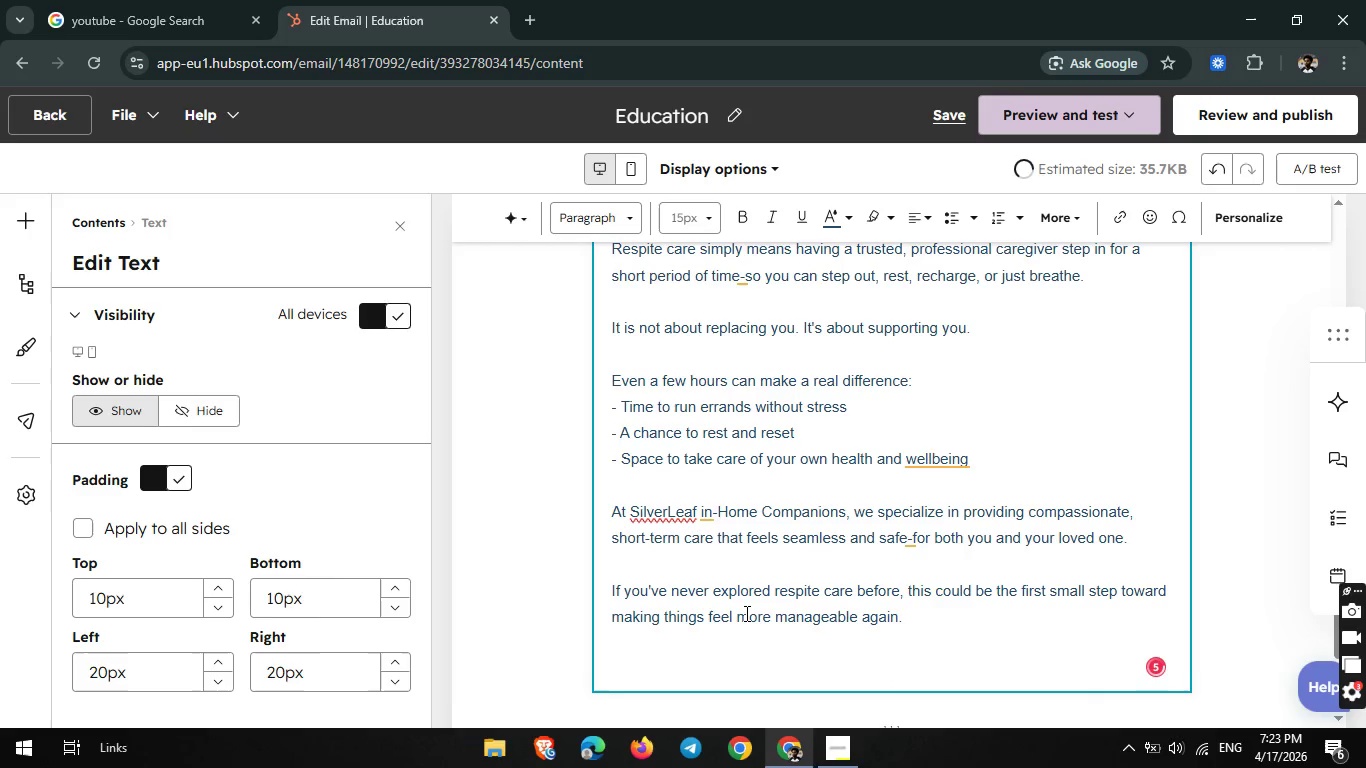 
key(Enter)
 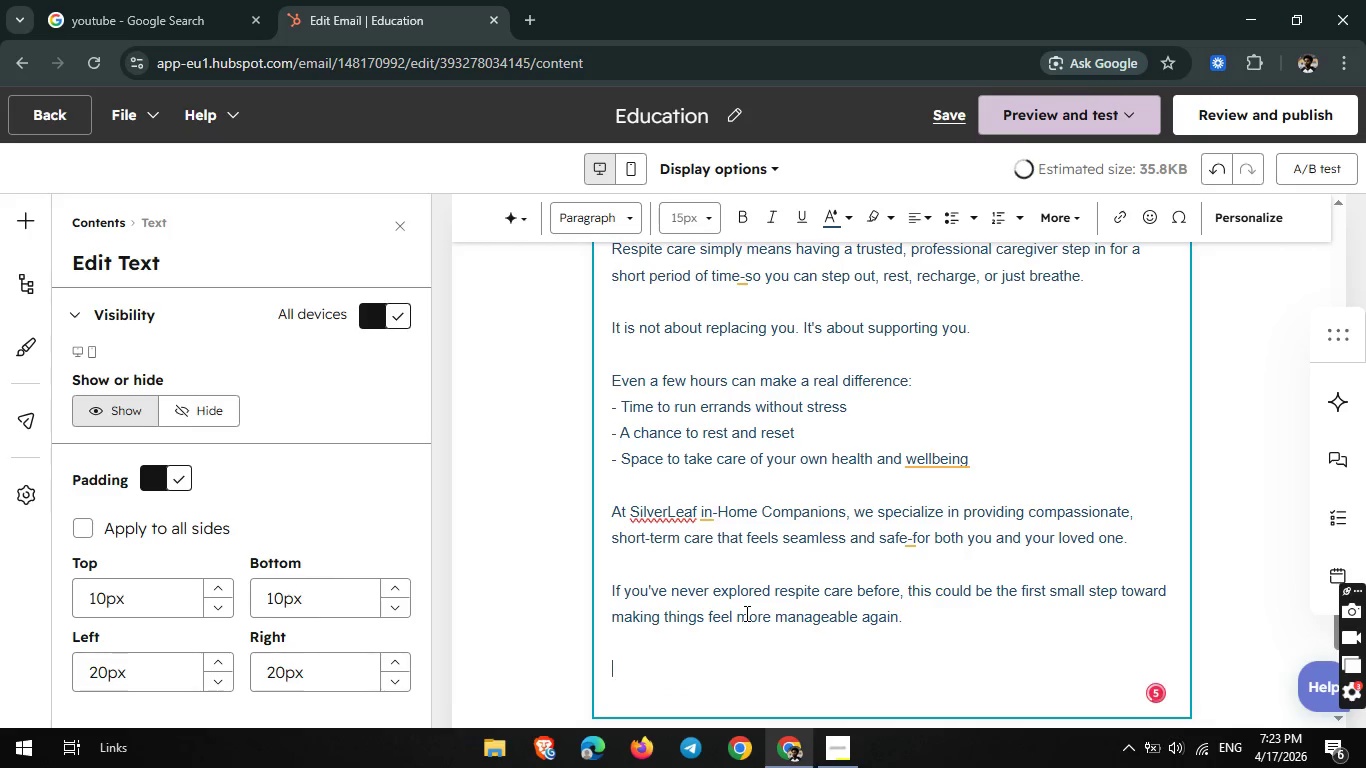 
key(C)
 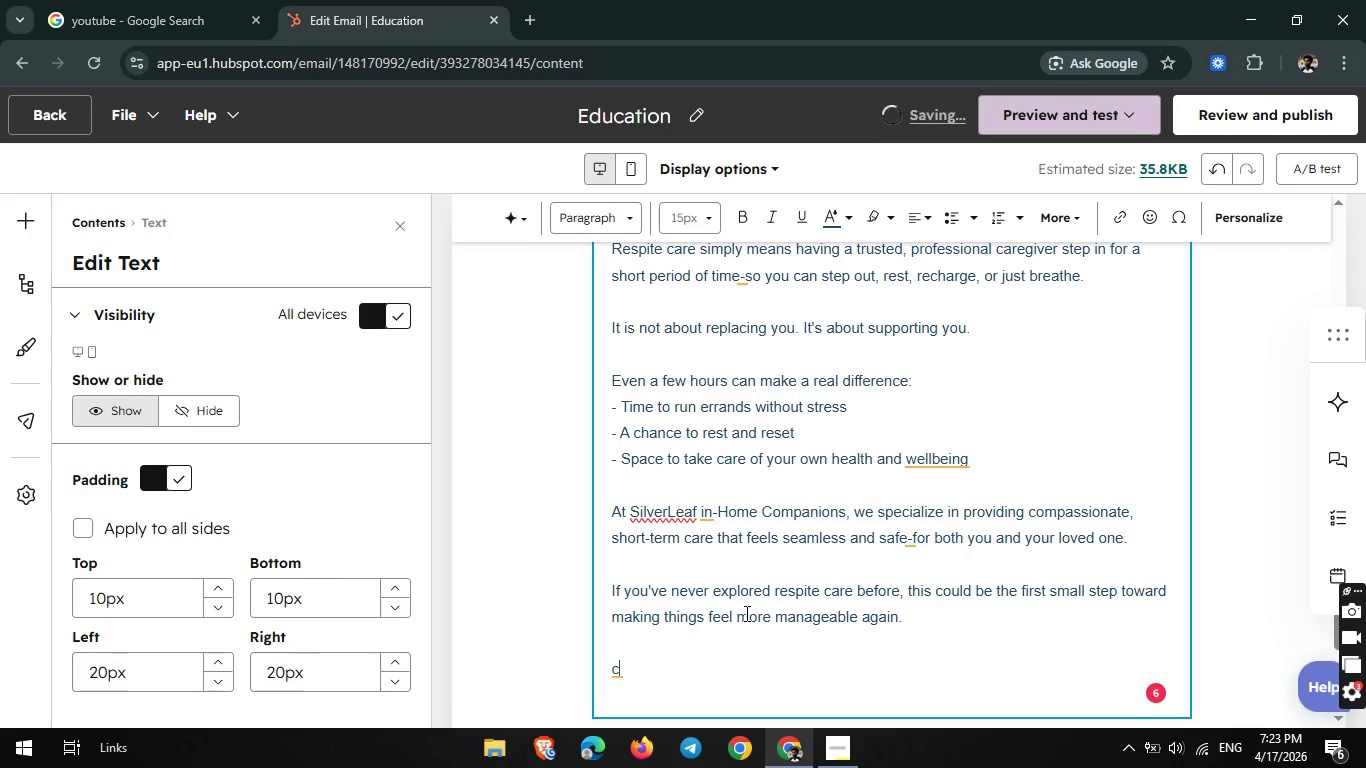 
wait(9.31)
 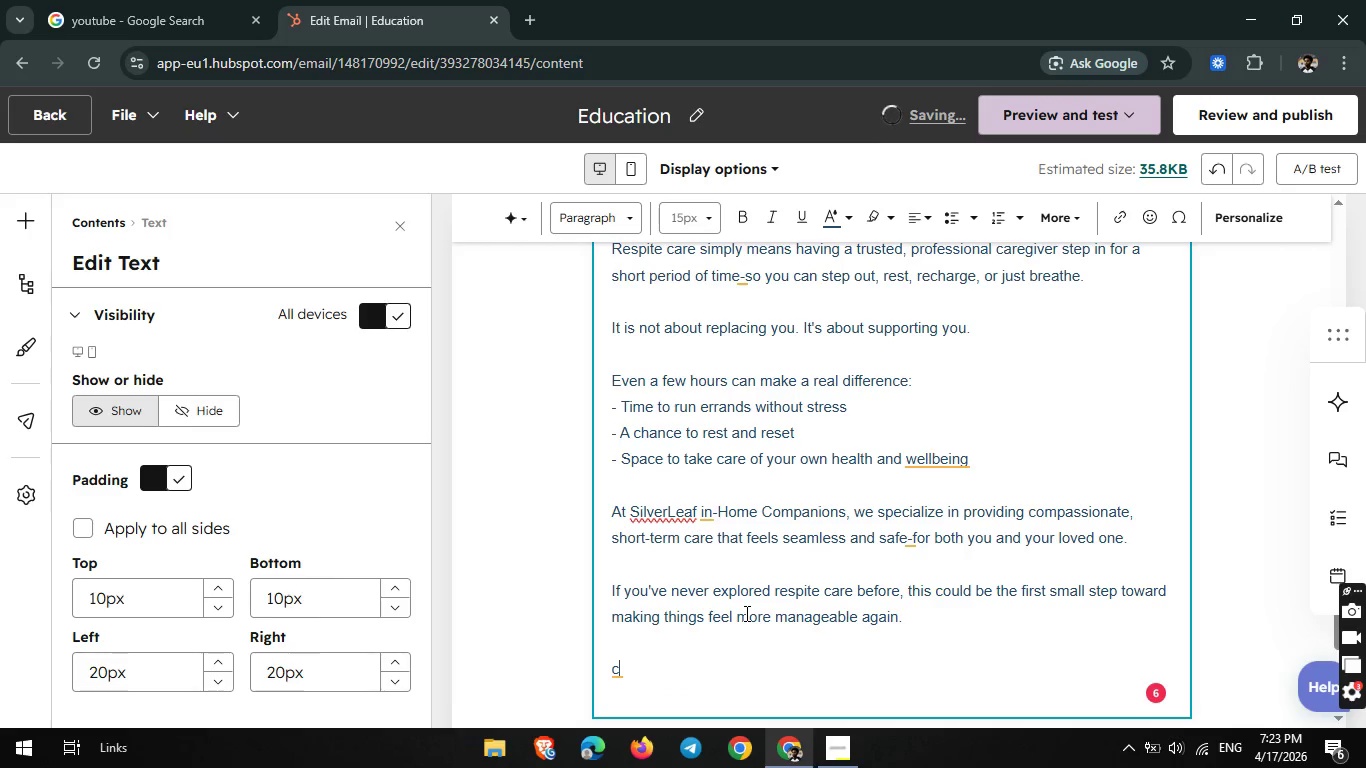 
key(Backspace)
type(Click below to learn how respite care works and wh)
 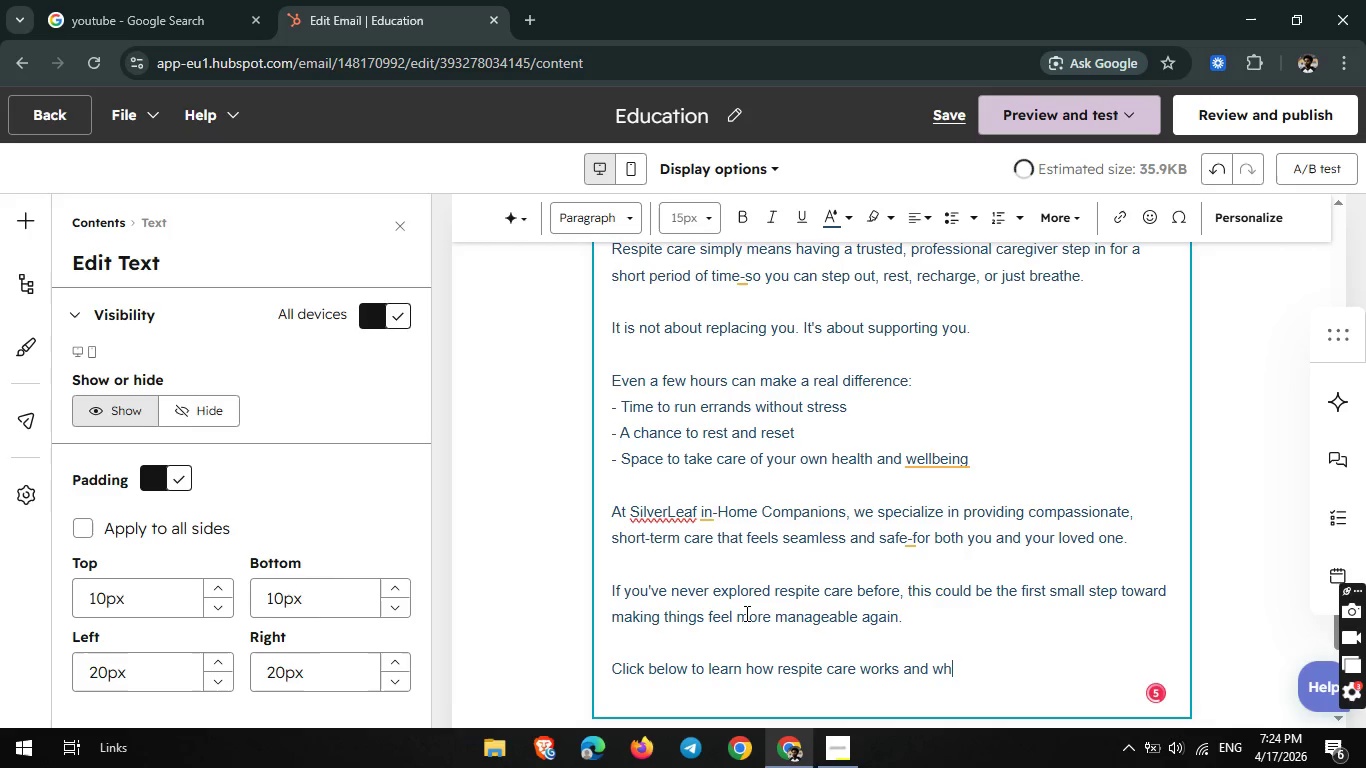 
type(ether it's)
 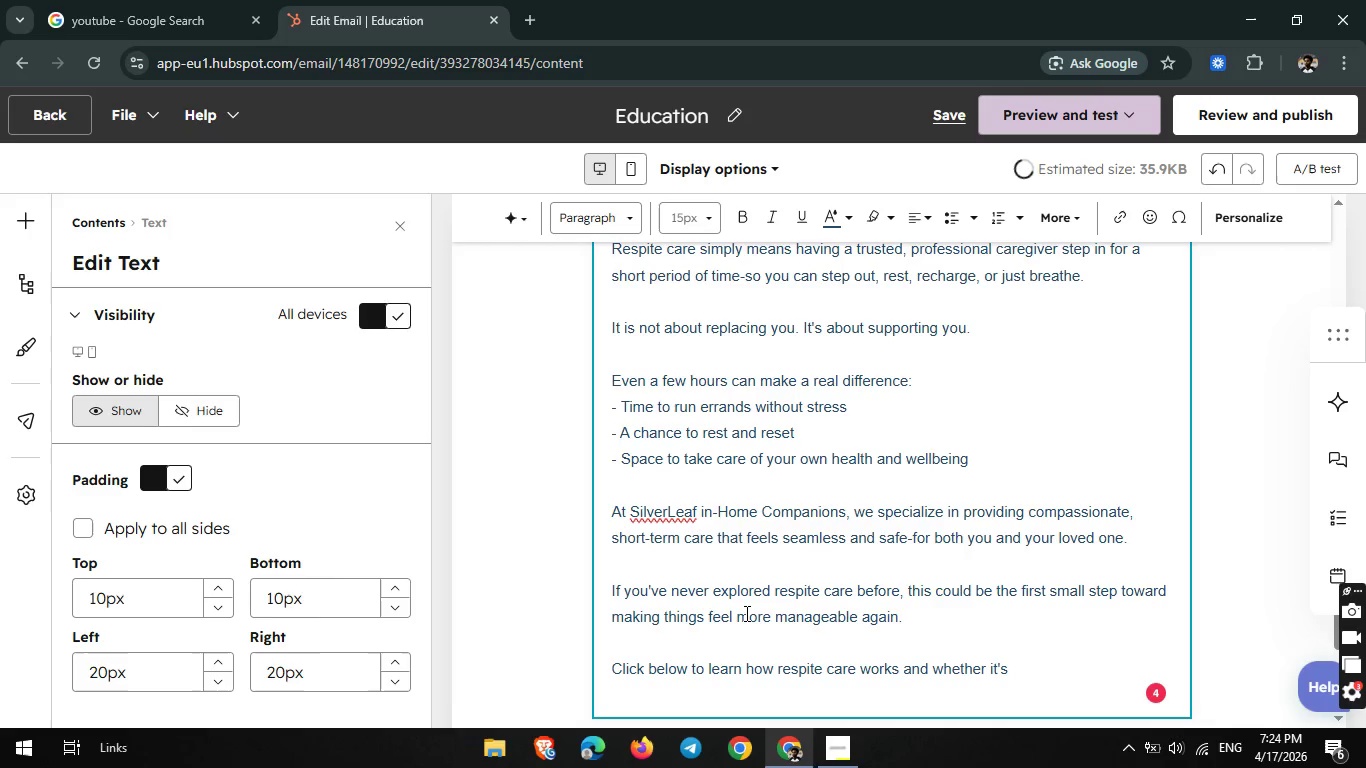 
hold_key(key=Space, duration=5.5)
 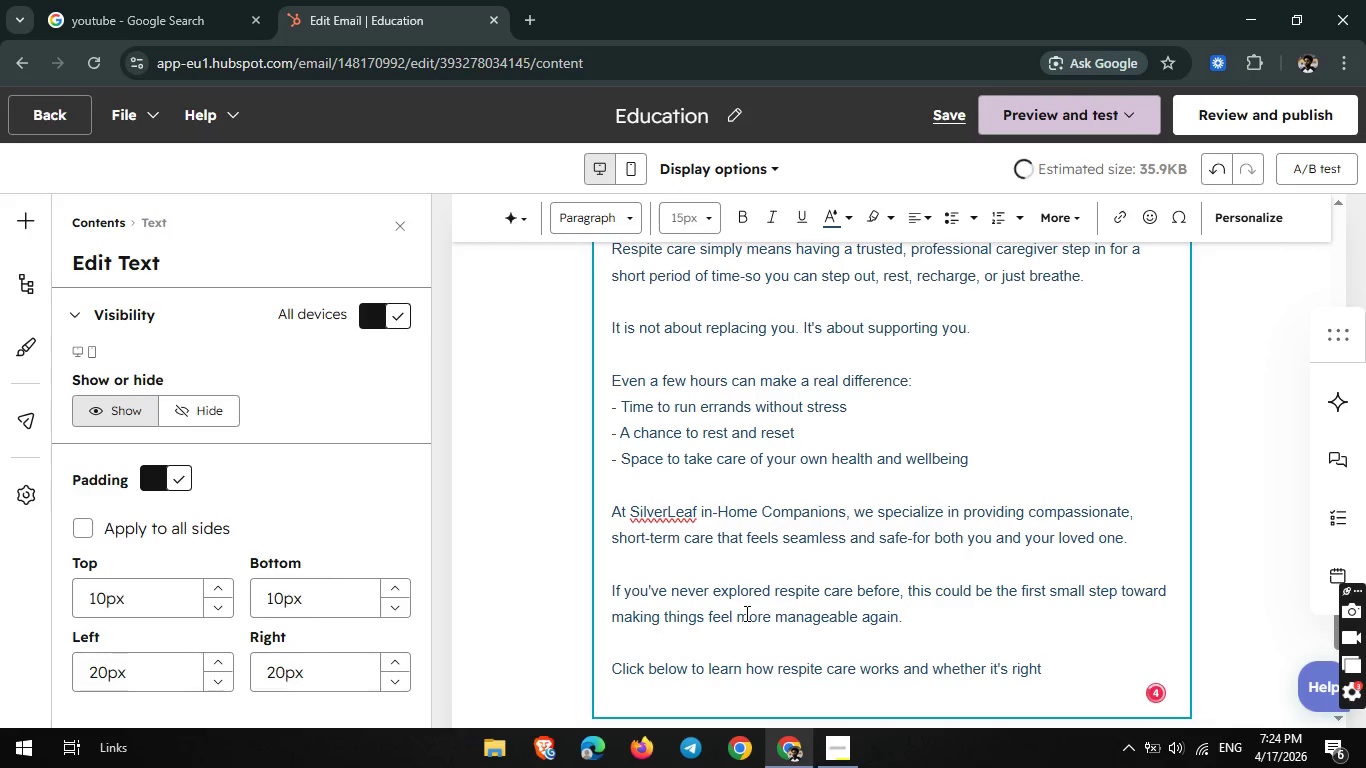 
type(rightfor your situation)
 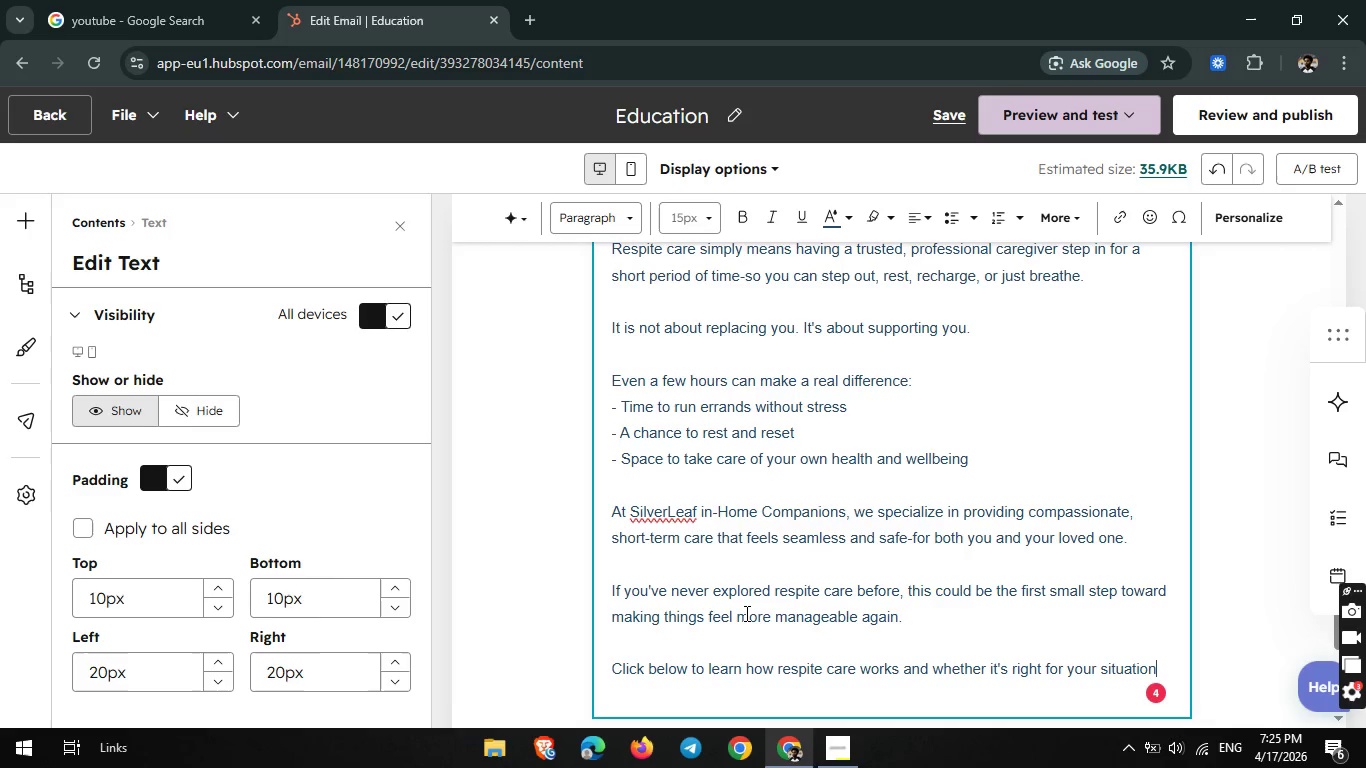 
key(Shift+ShiftRight)
 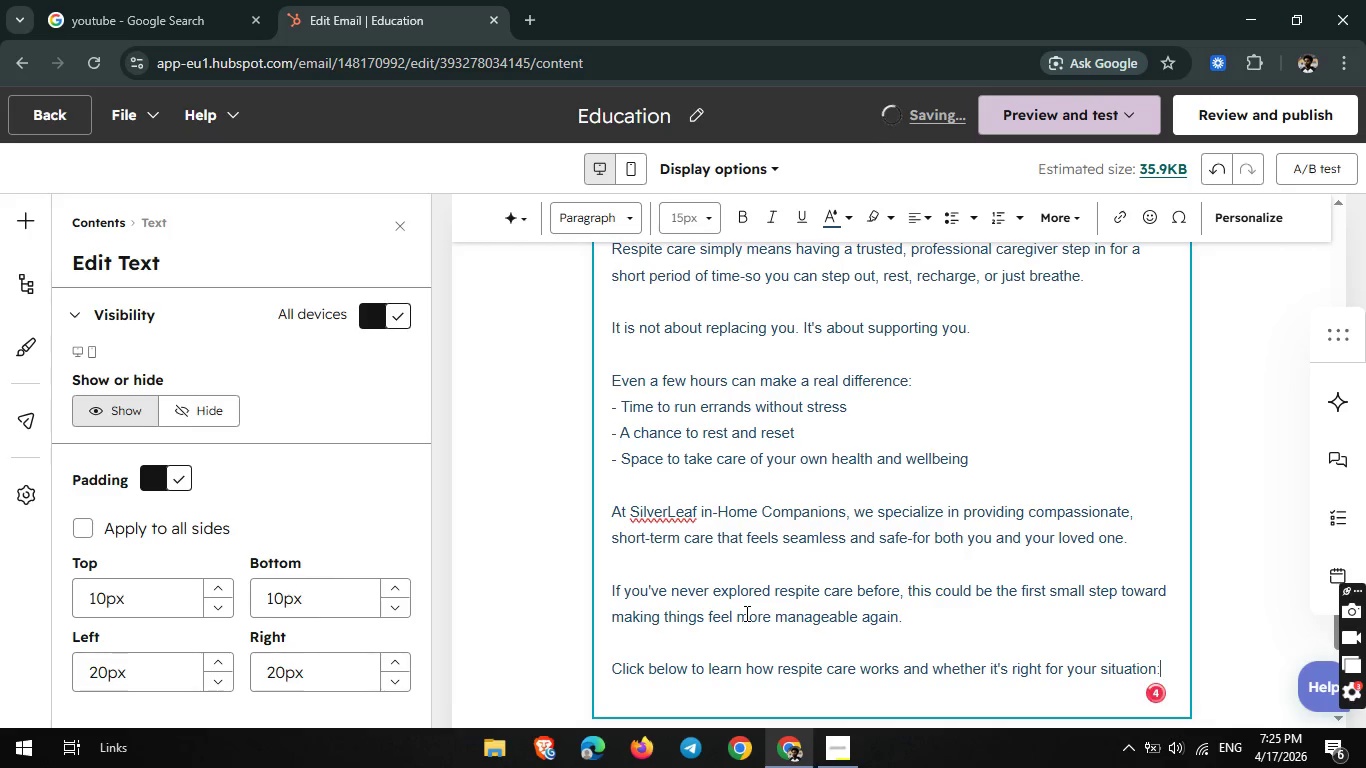 
key(Shift+Semicolon)
 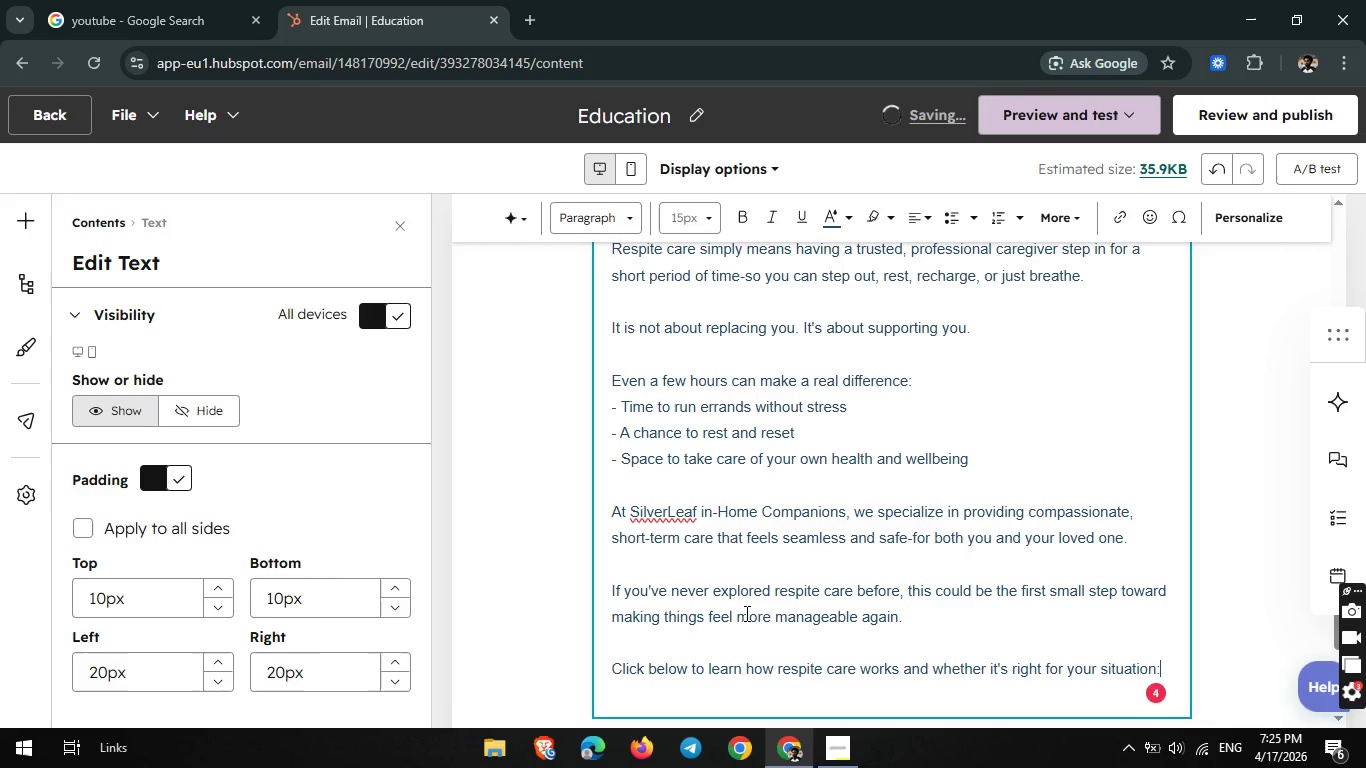 
wait(6.14)
 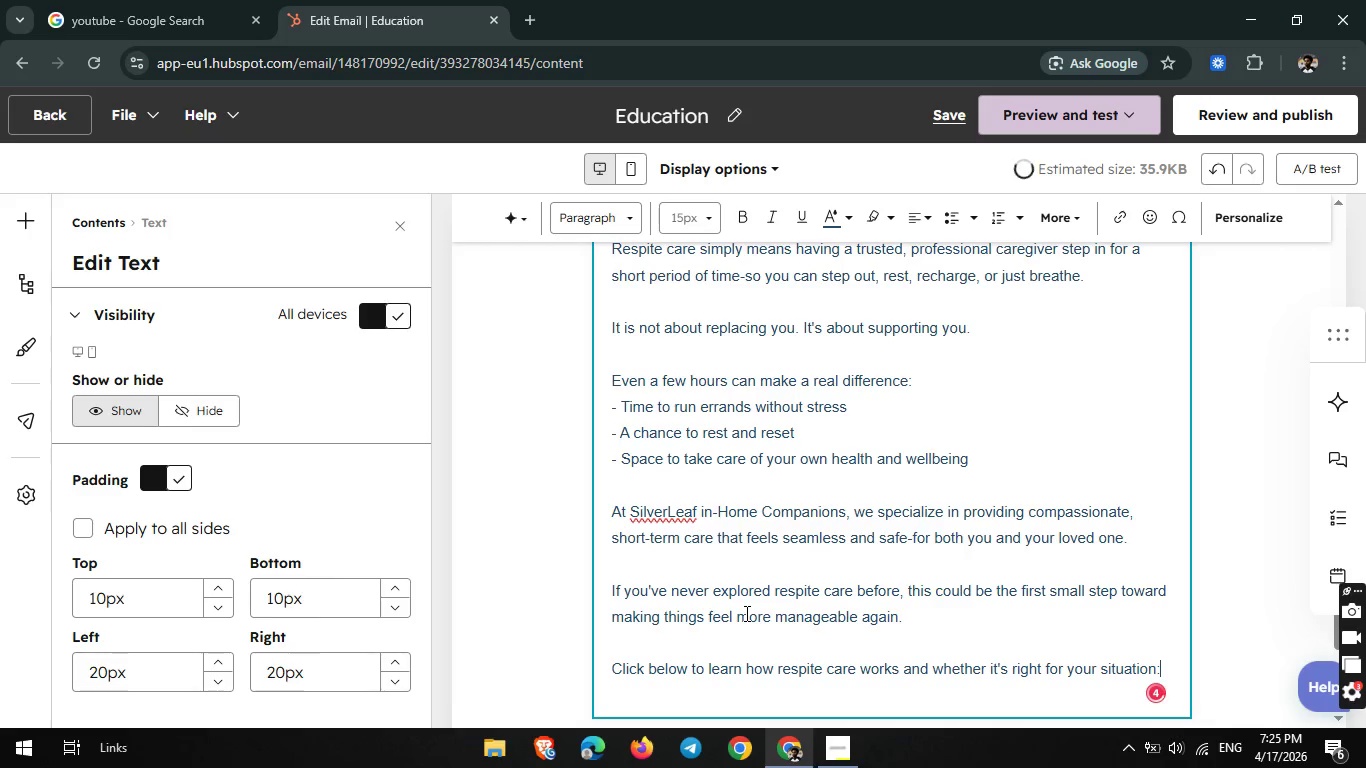 
scroll: coordinate [776, 544], scroll_direction: none, amount: 0.0
 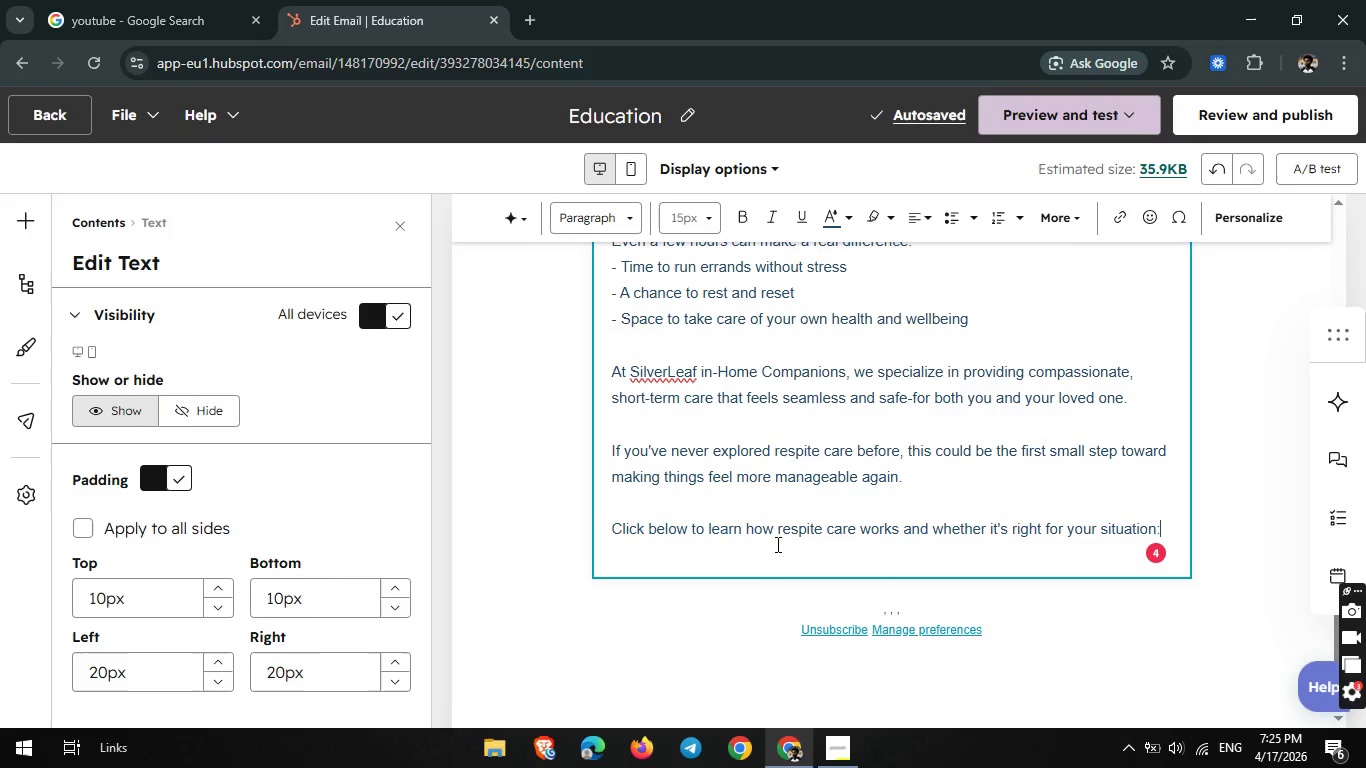 
key(Enter)
 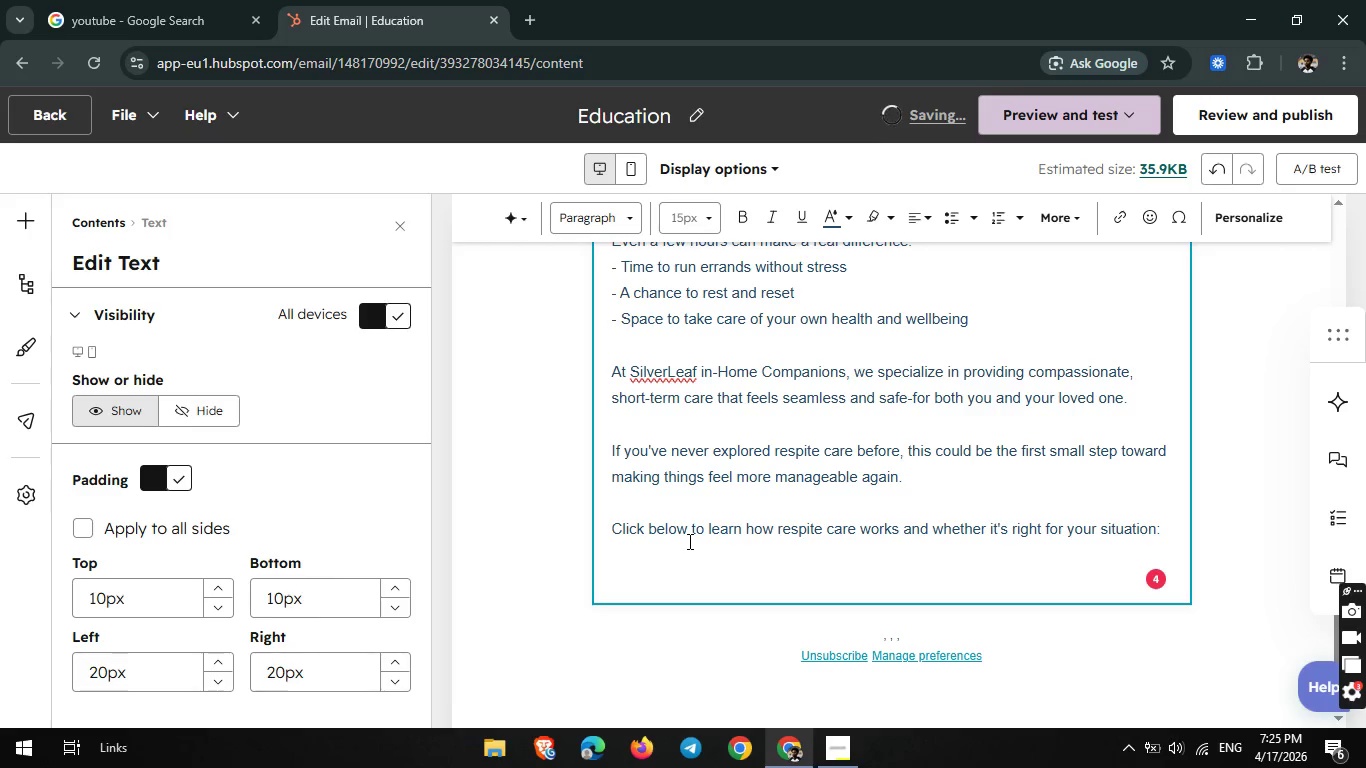 
wait(6.08)
 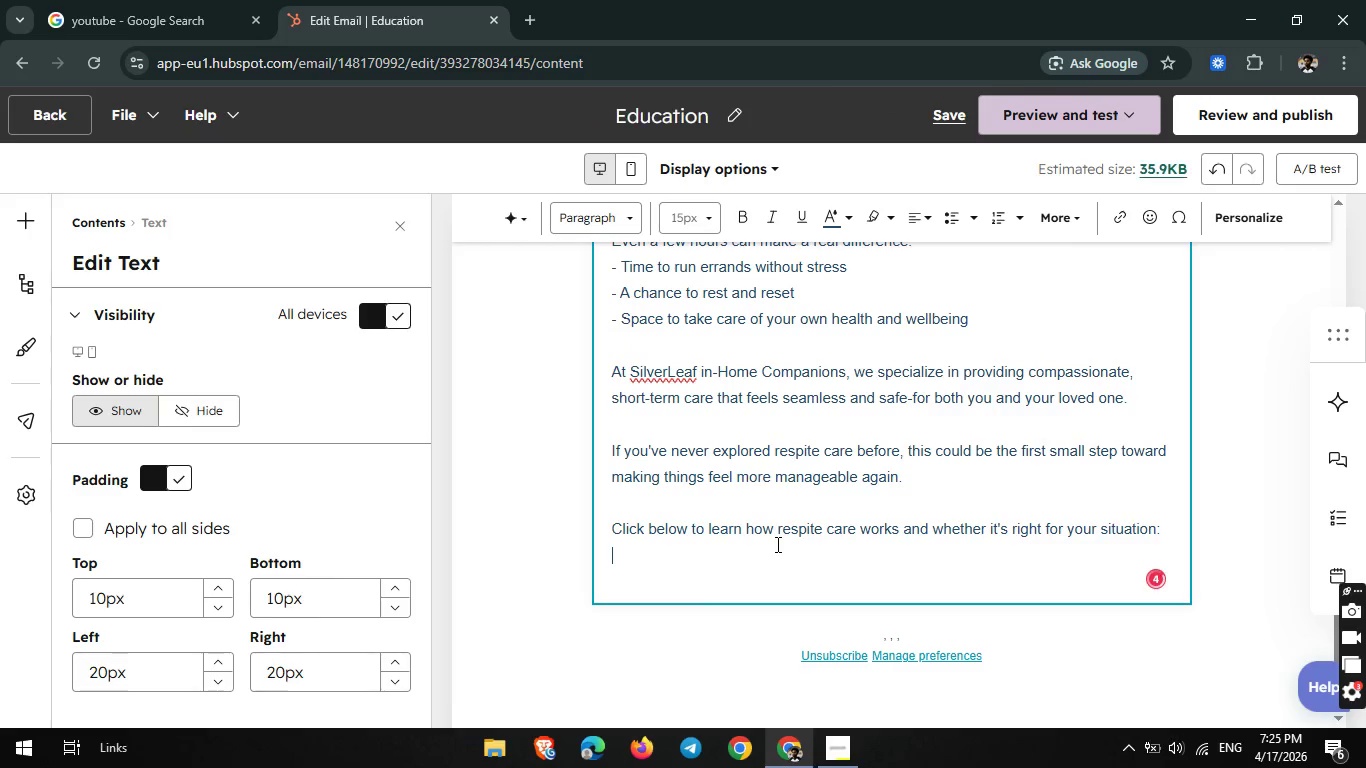 
type(Learn About Respite)
 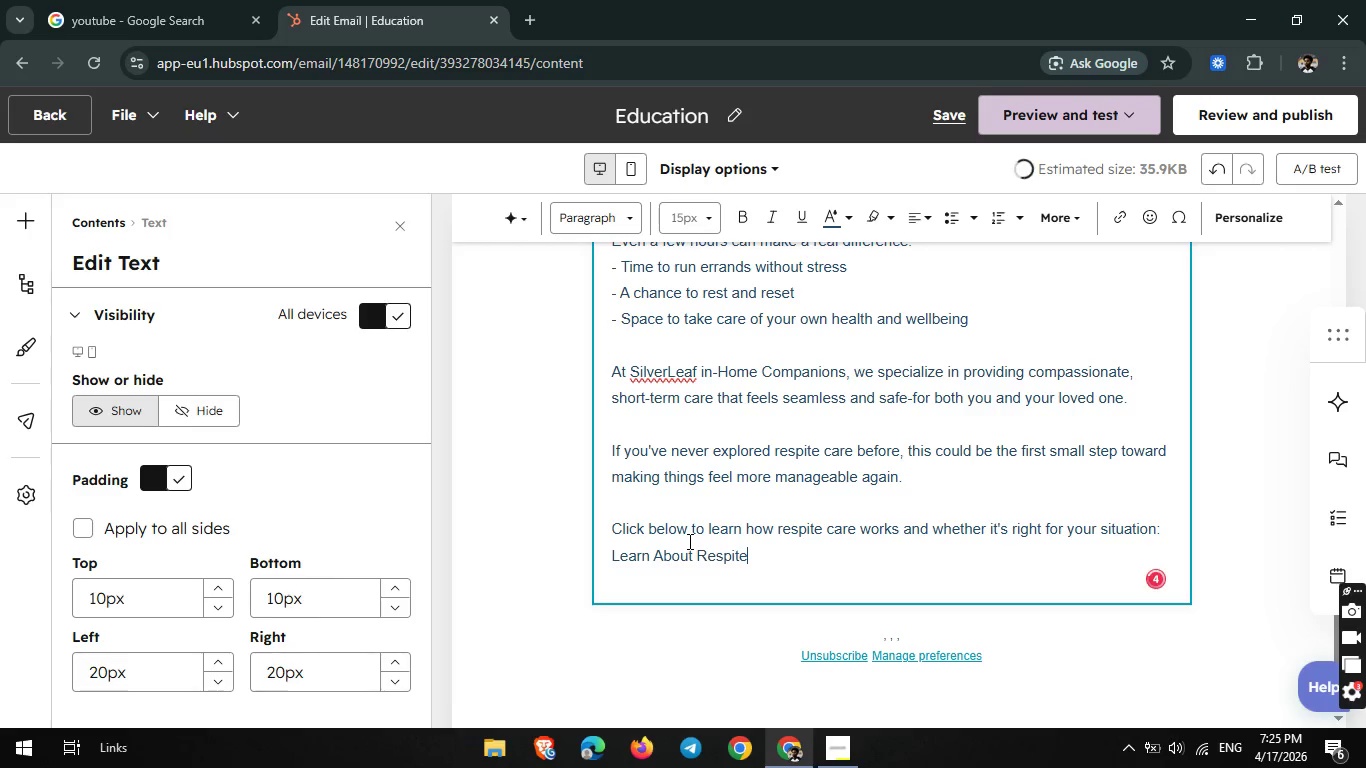 
key(Space)
 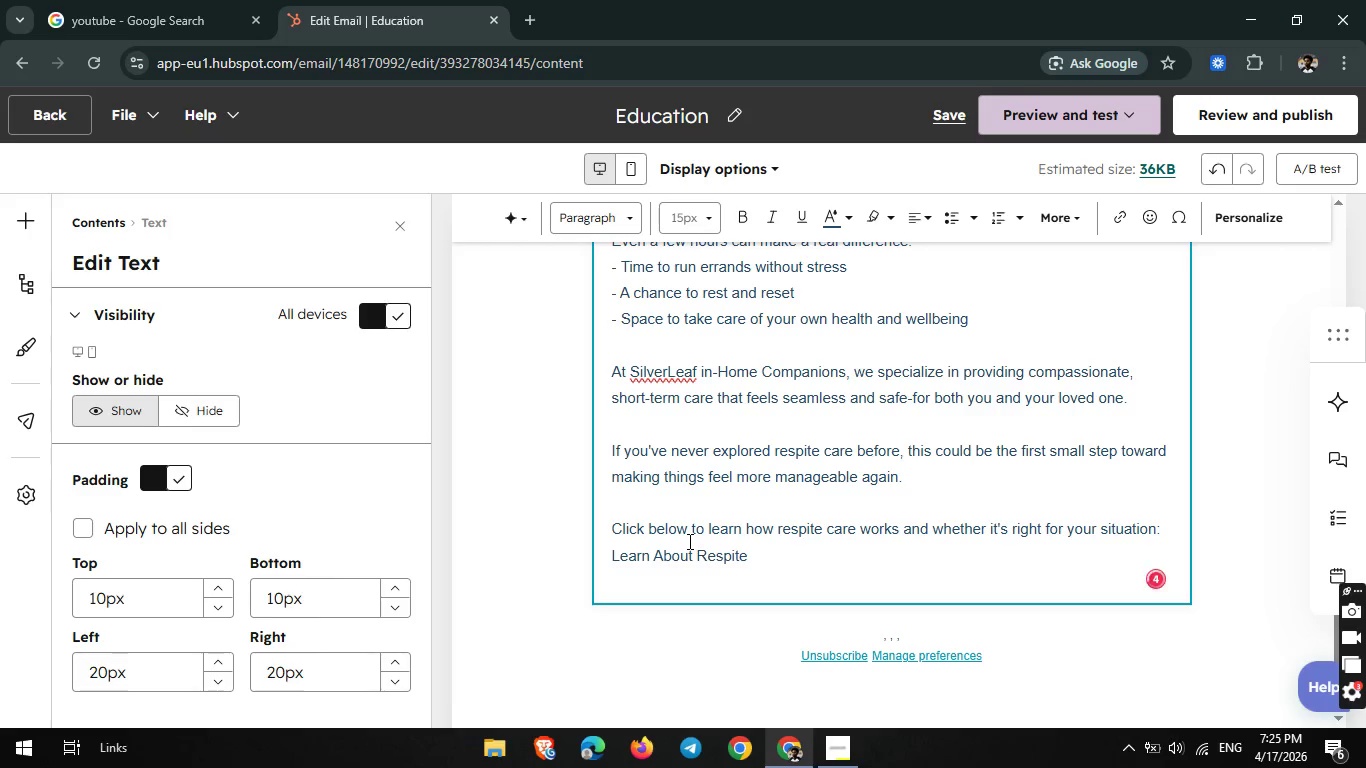 
type(Care)
 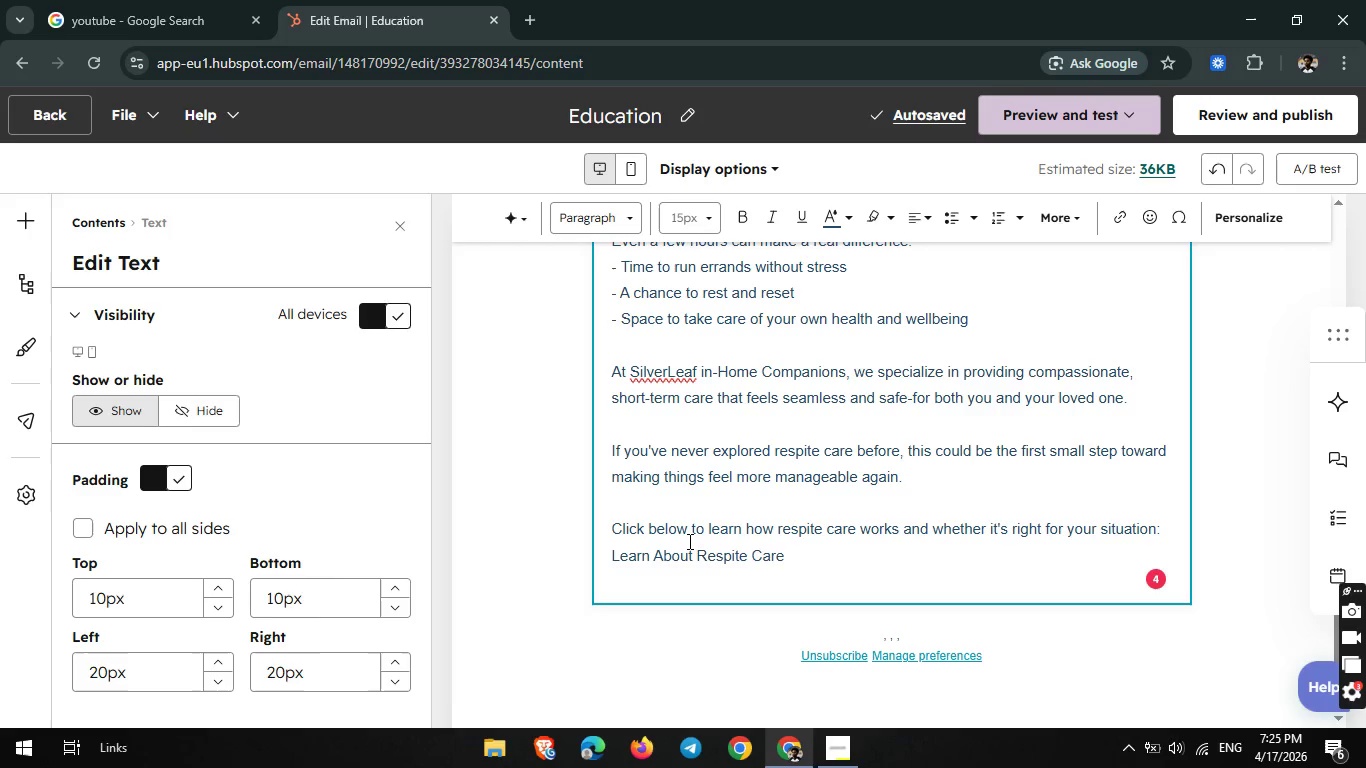 
wait(6.44)
 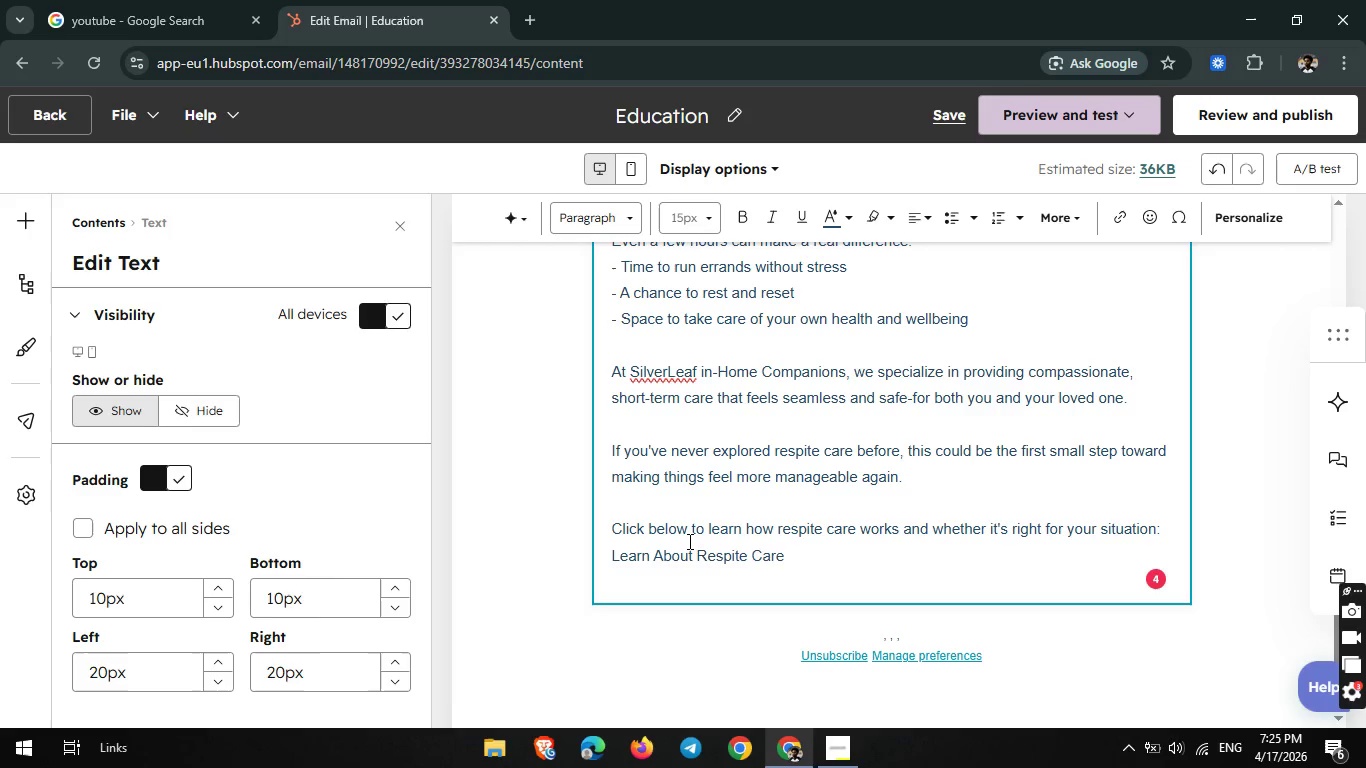 
key(Enter)
 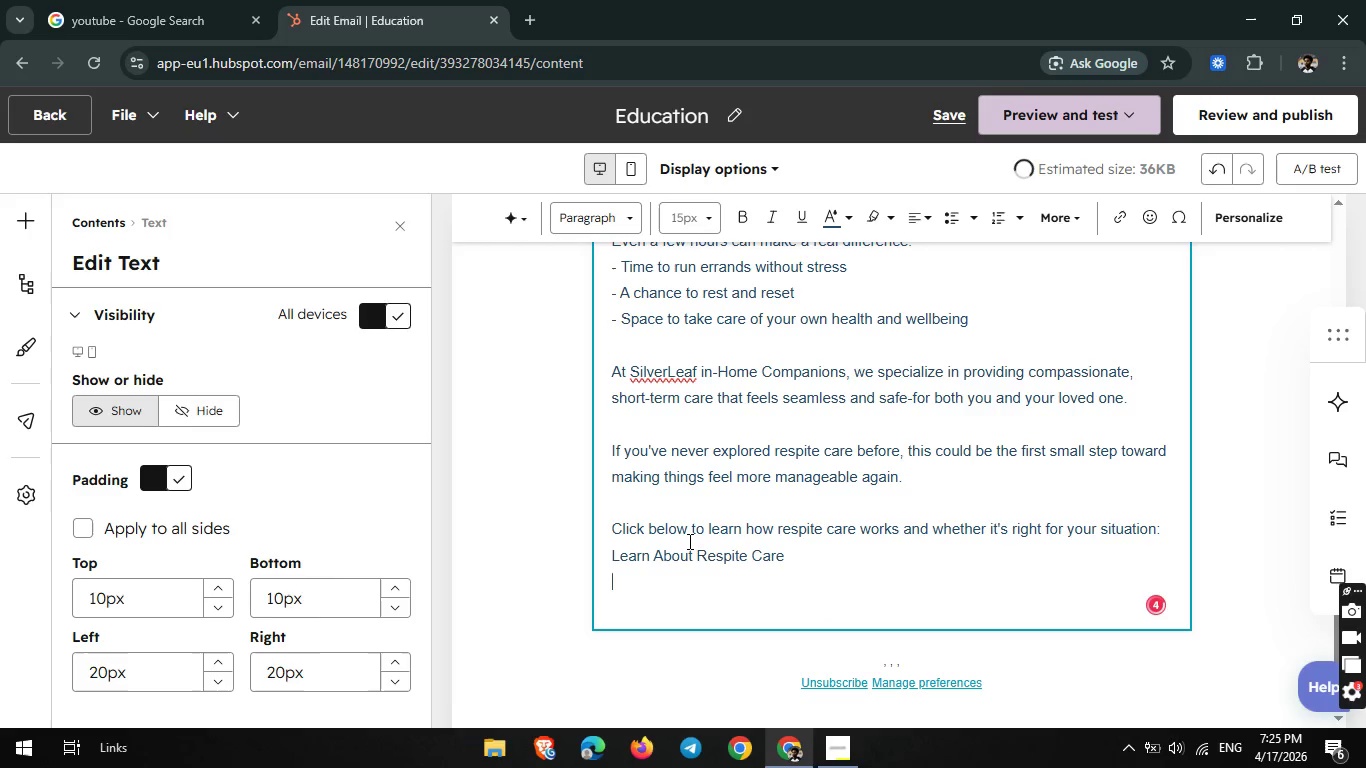 
key(Enter)
 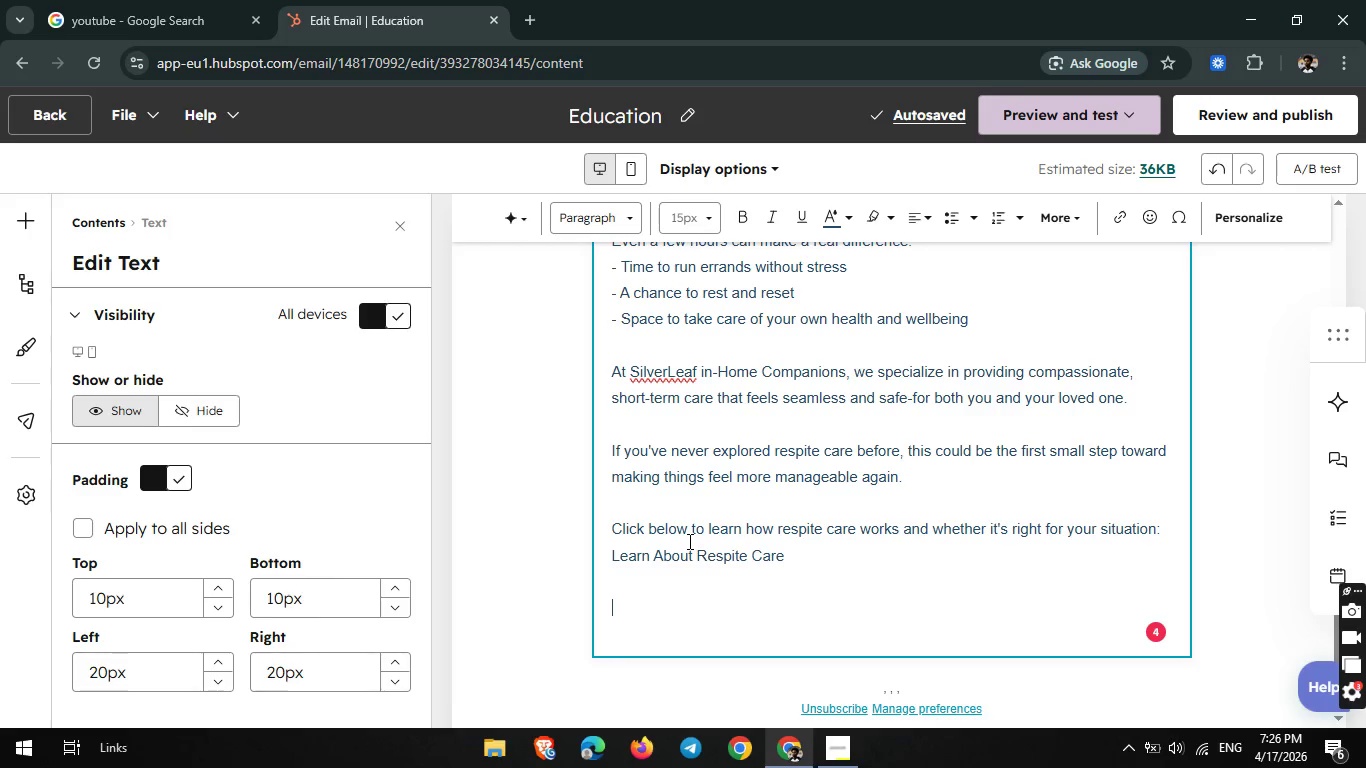 
wait(13.92)
 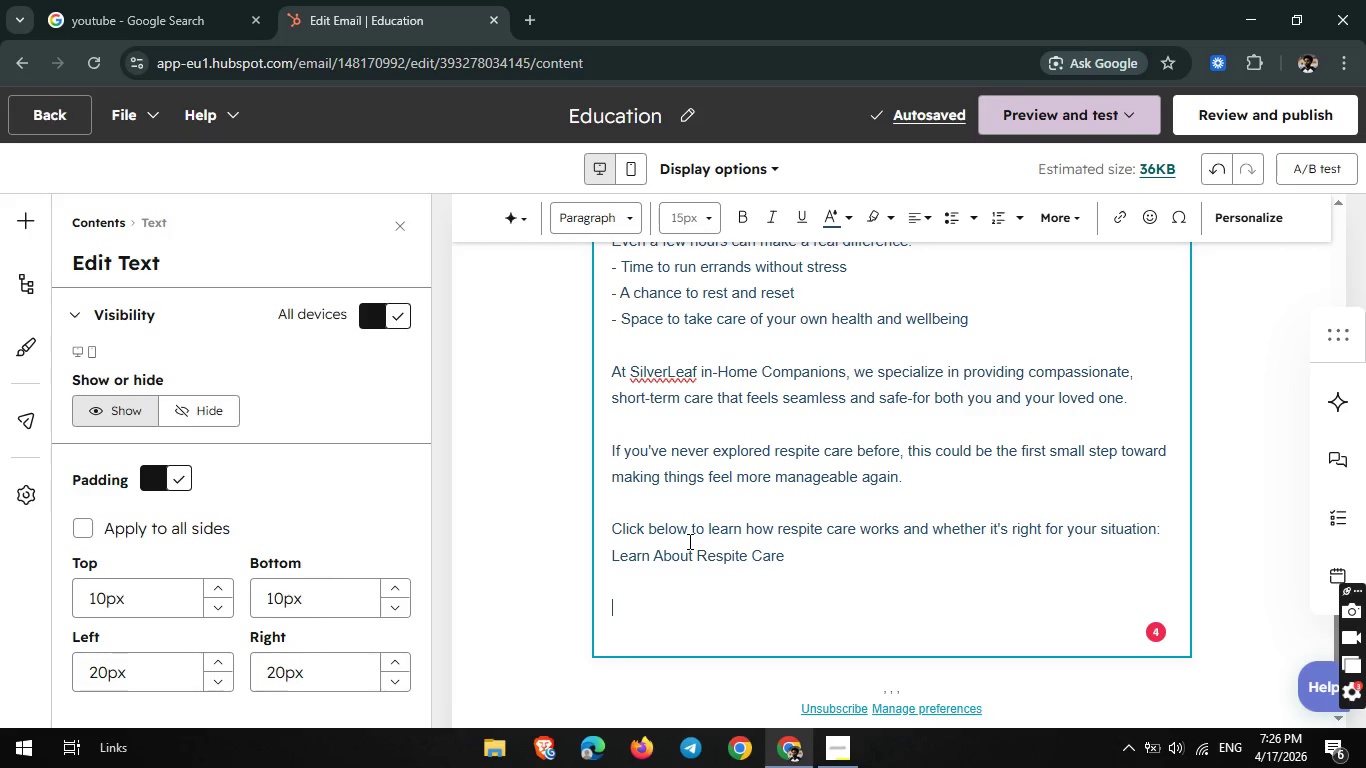 
scroll: coordinate [688, 541], scroll_direction: down, amount: 1.0
 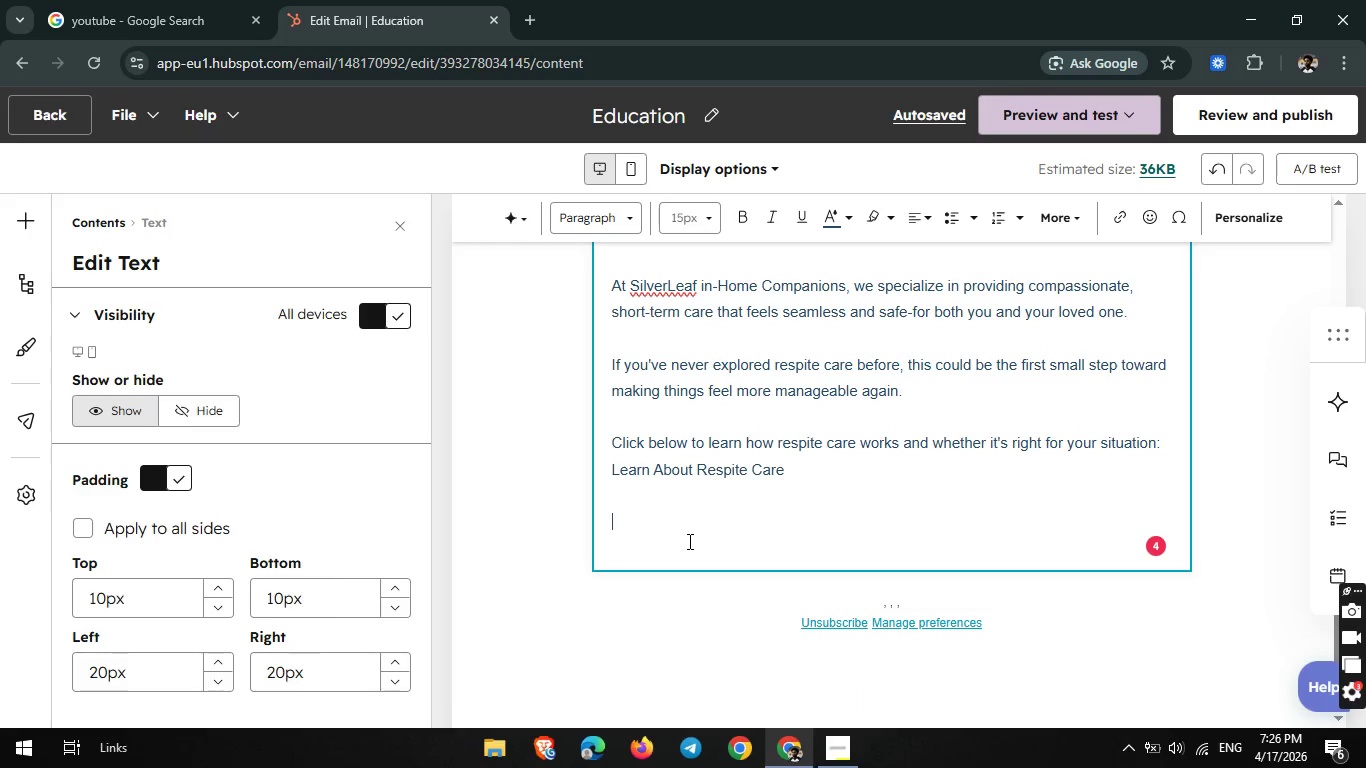 
type(you deser)
 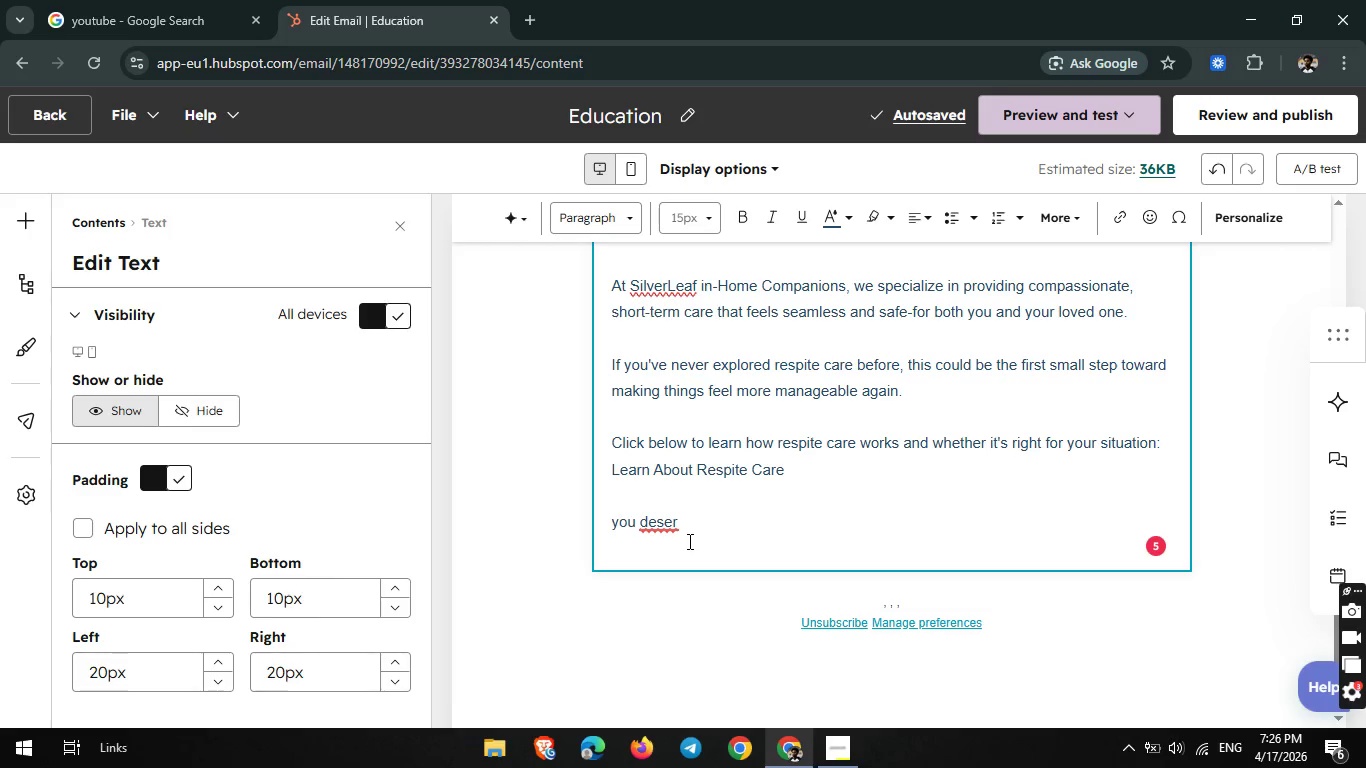 
wait(13.97)
 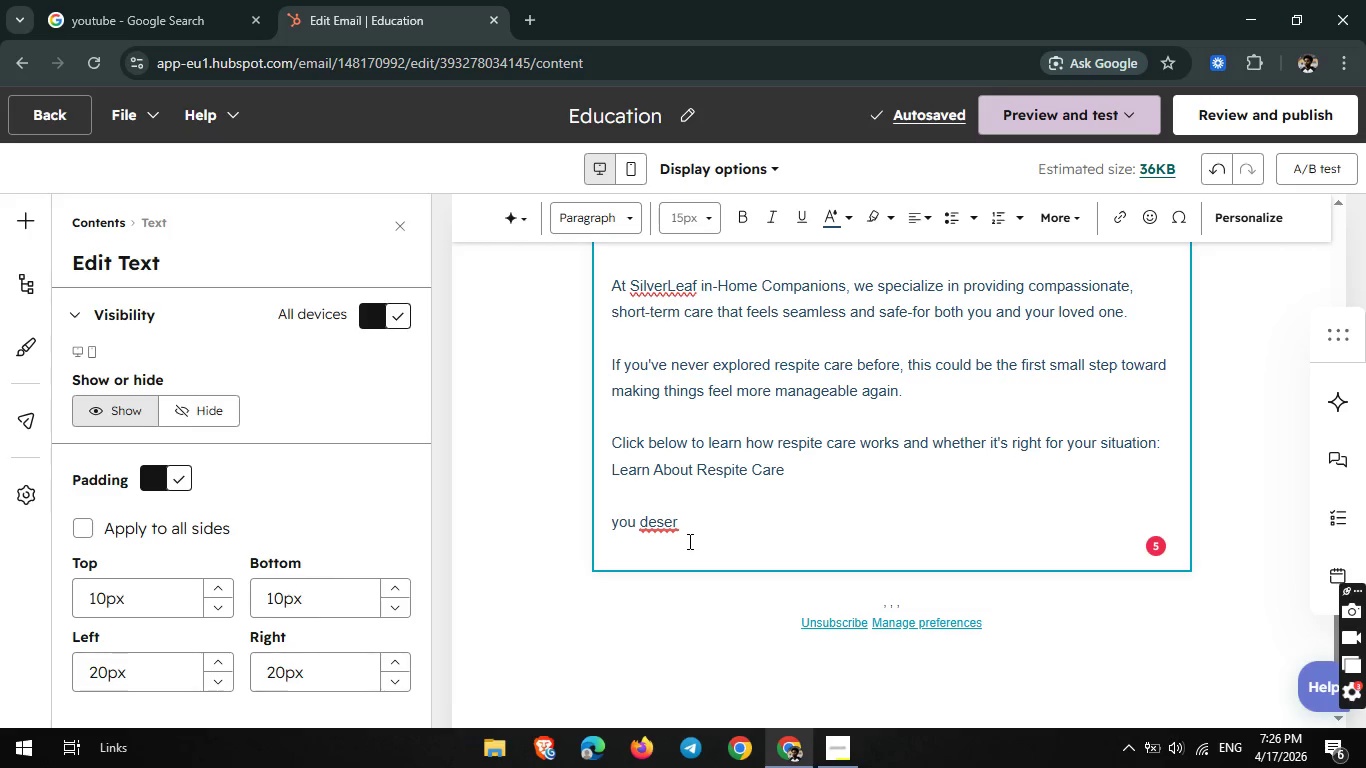 
type(ve supportm)
key(Backspace)
type(, )
 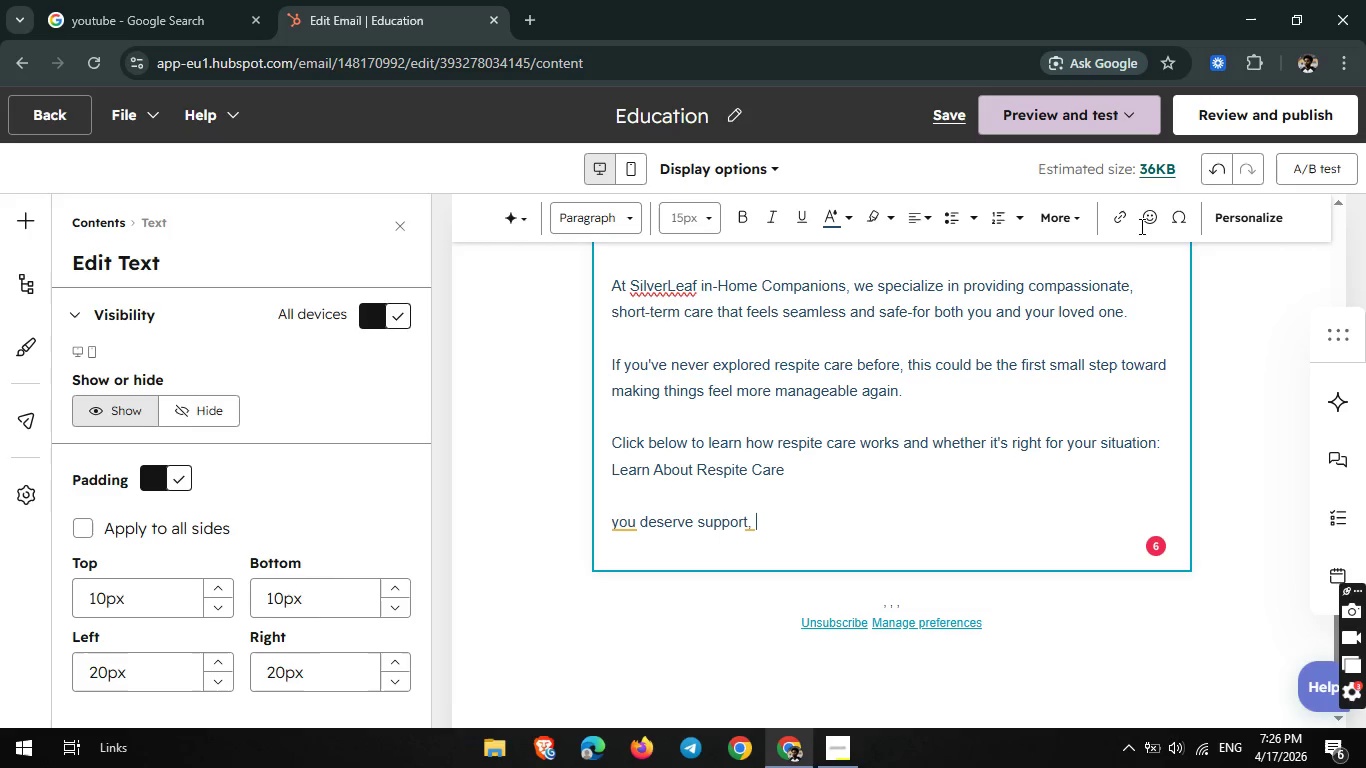 
left_click([1217, 215])
 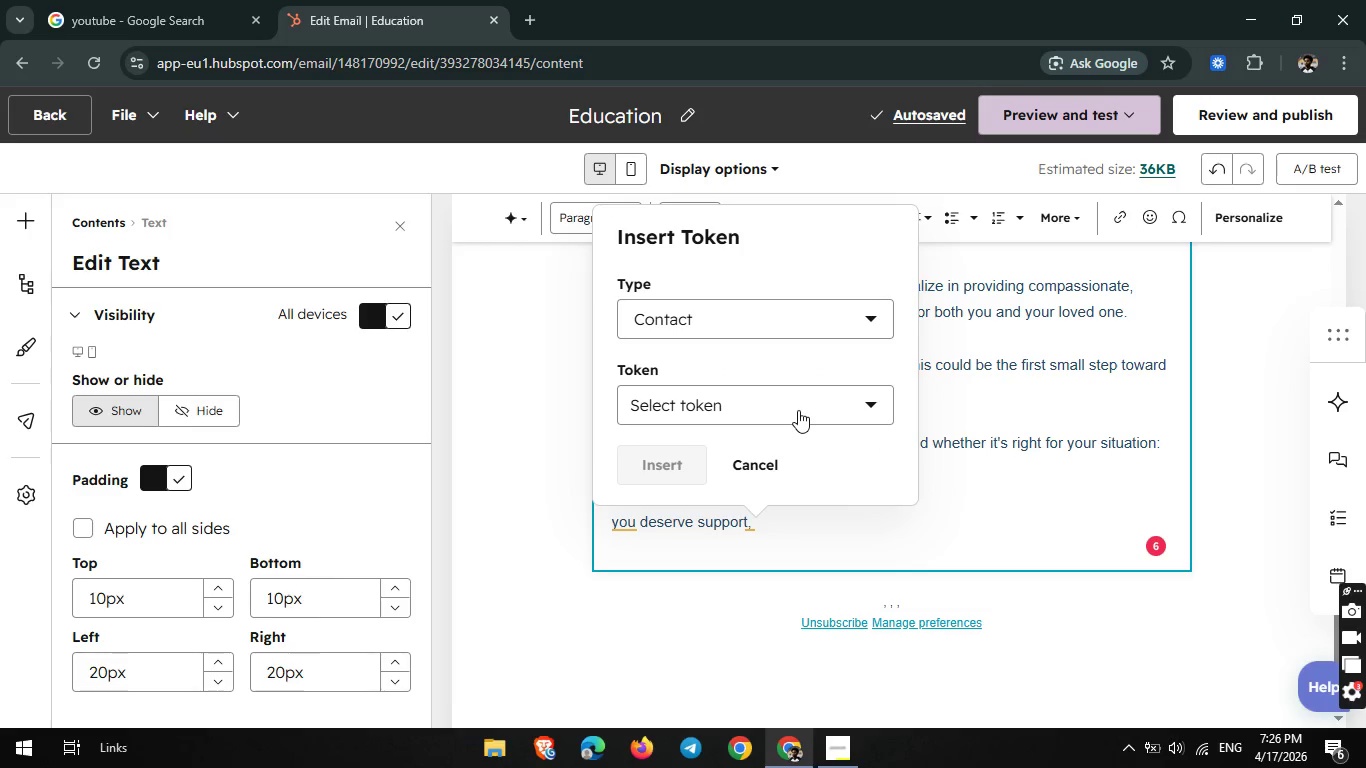 
left_click([798, 410])
 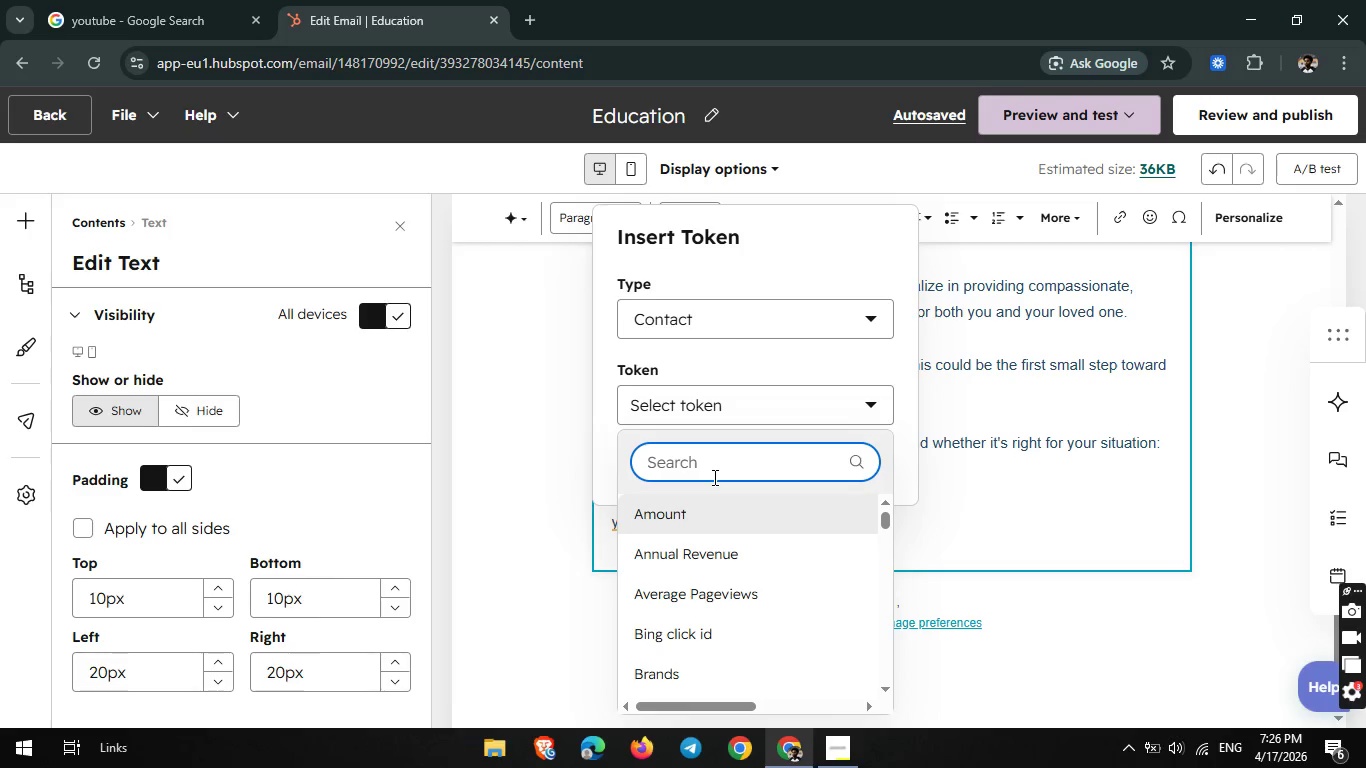 
type(fir)
 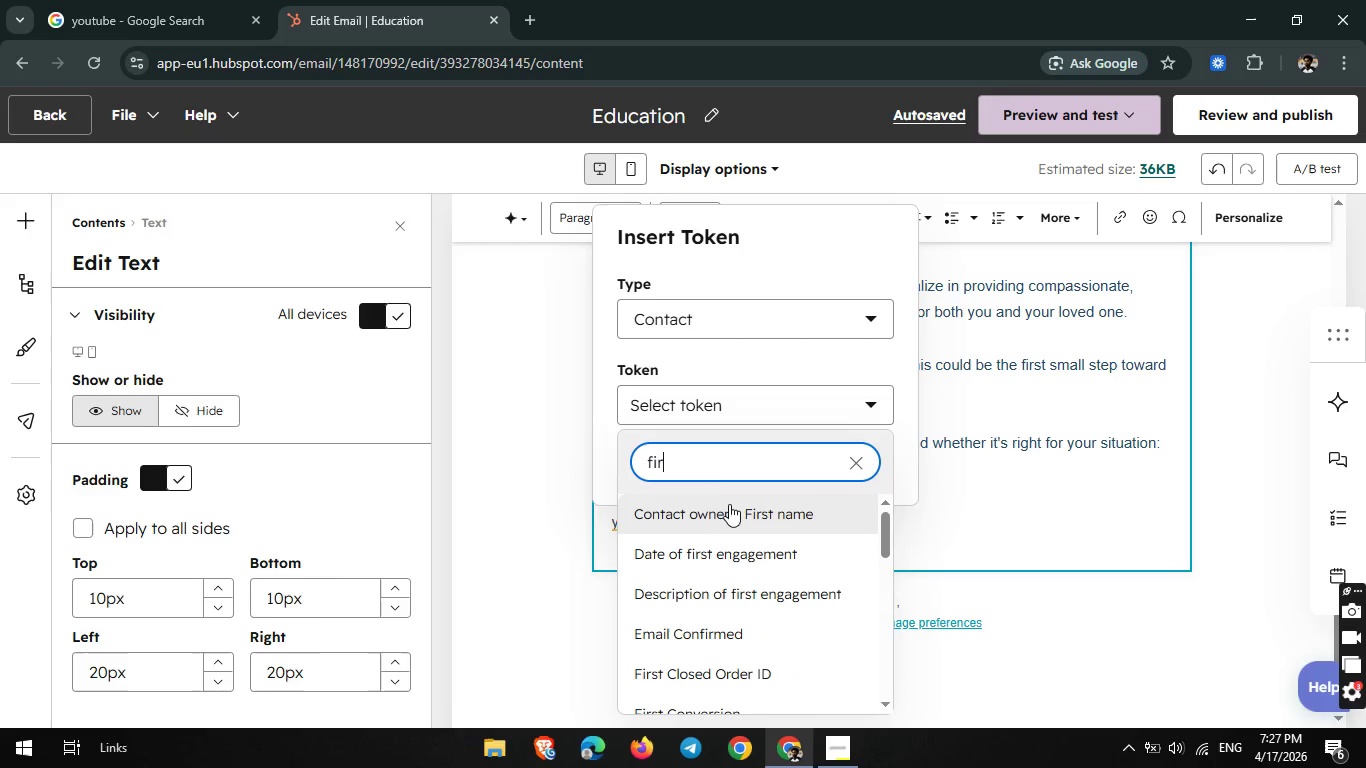 
left_click([730, 505])
 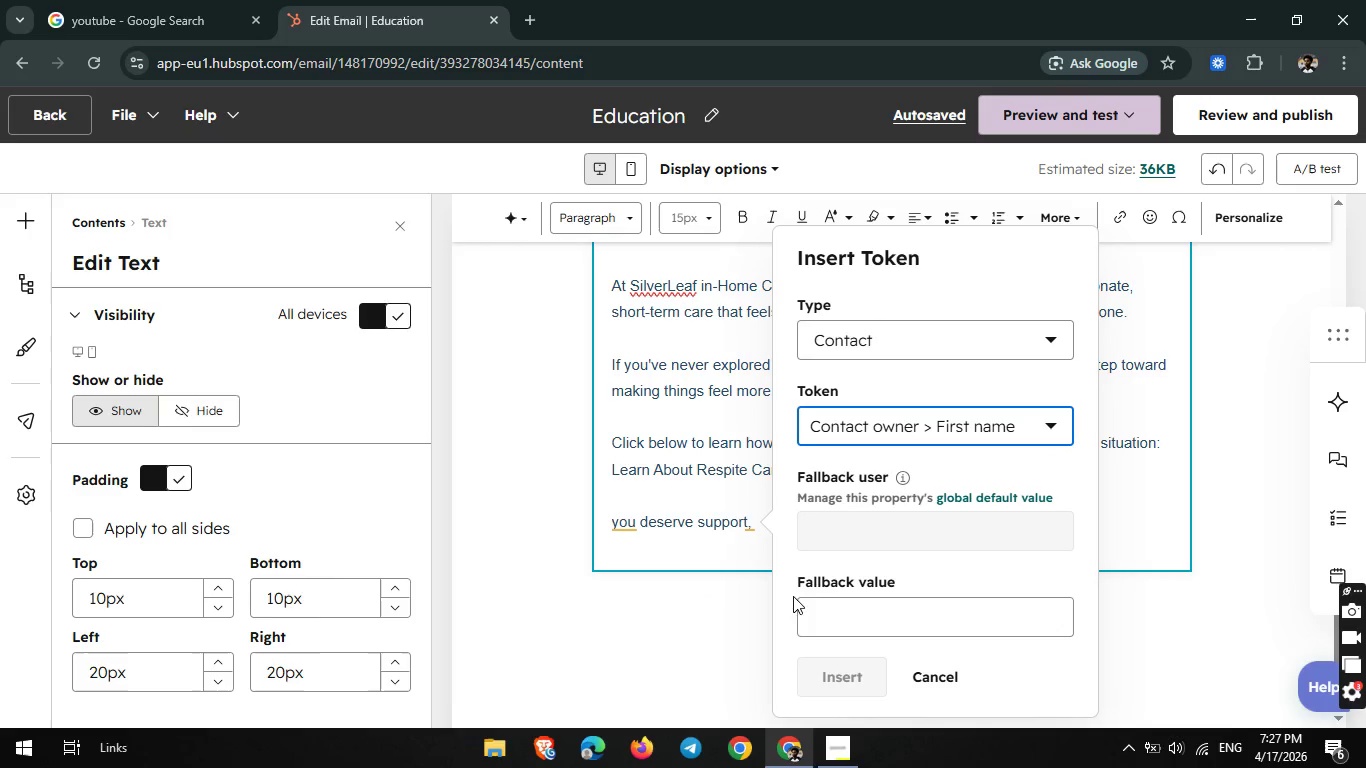 
left_click([818, 610])
 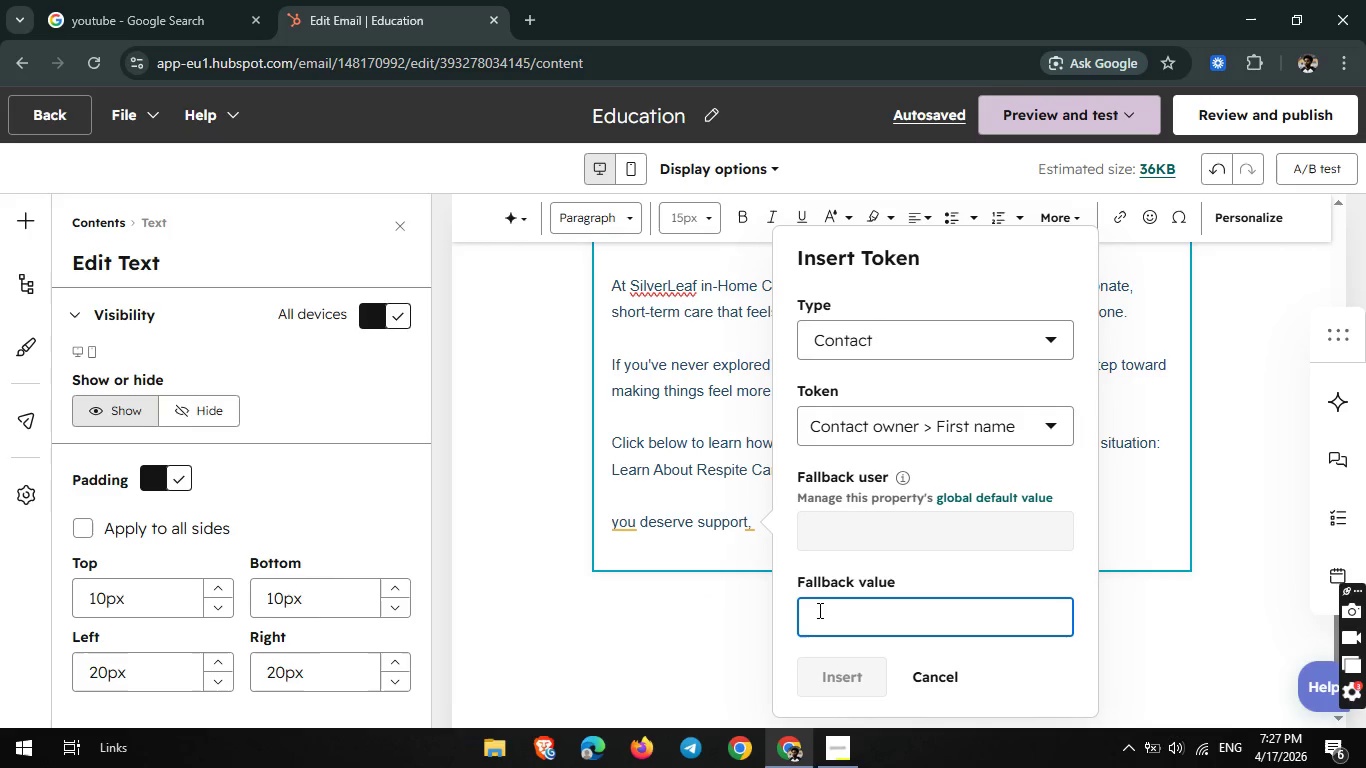 
key(Shift+ShiftRight)
 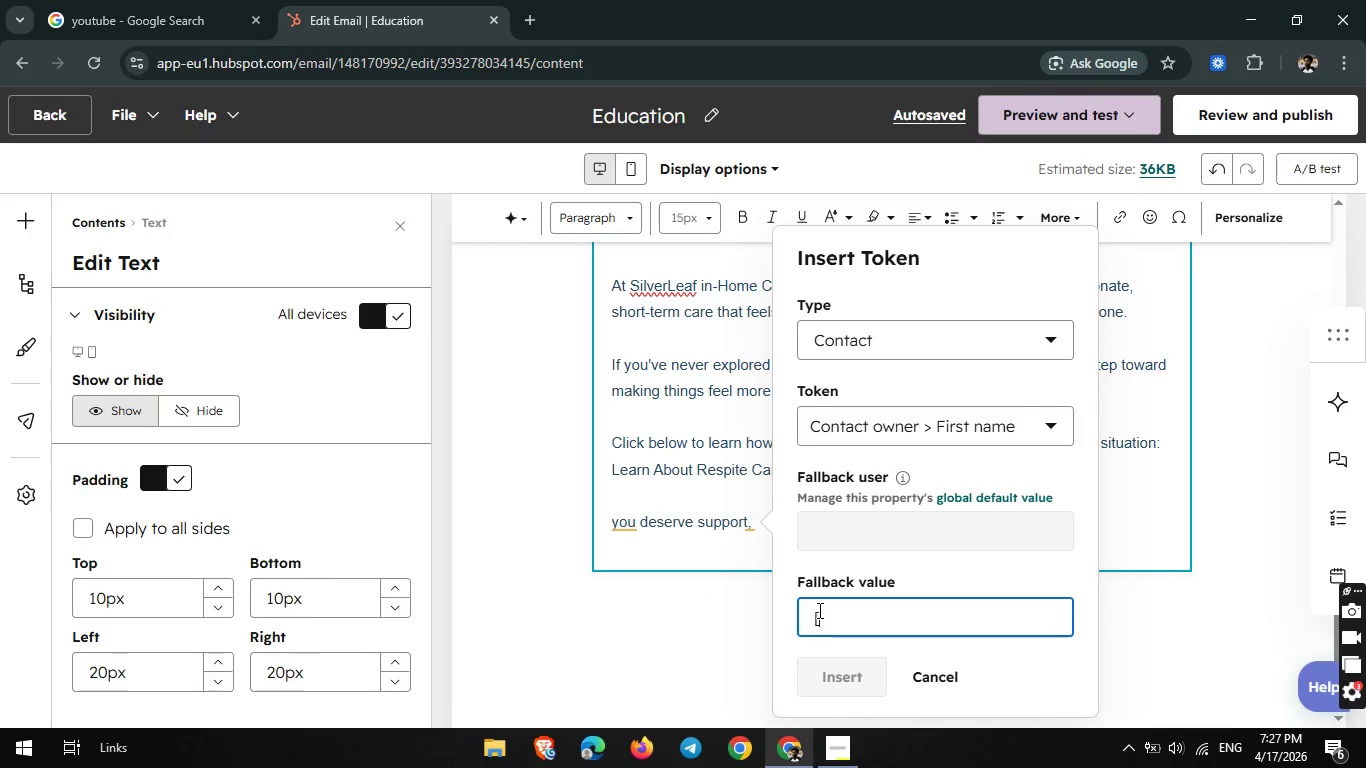 
key(BracketLeft)
 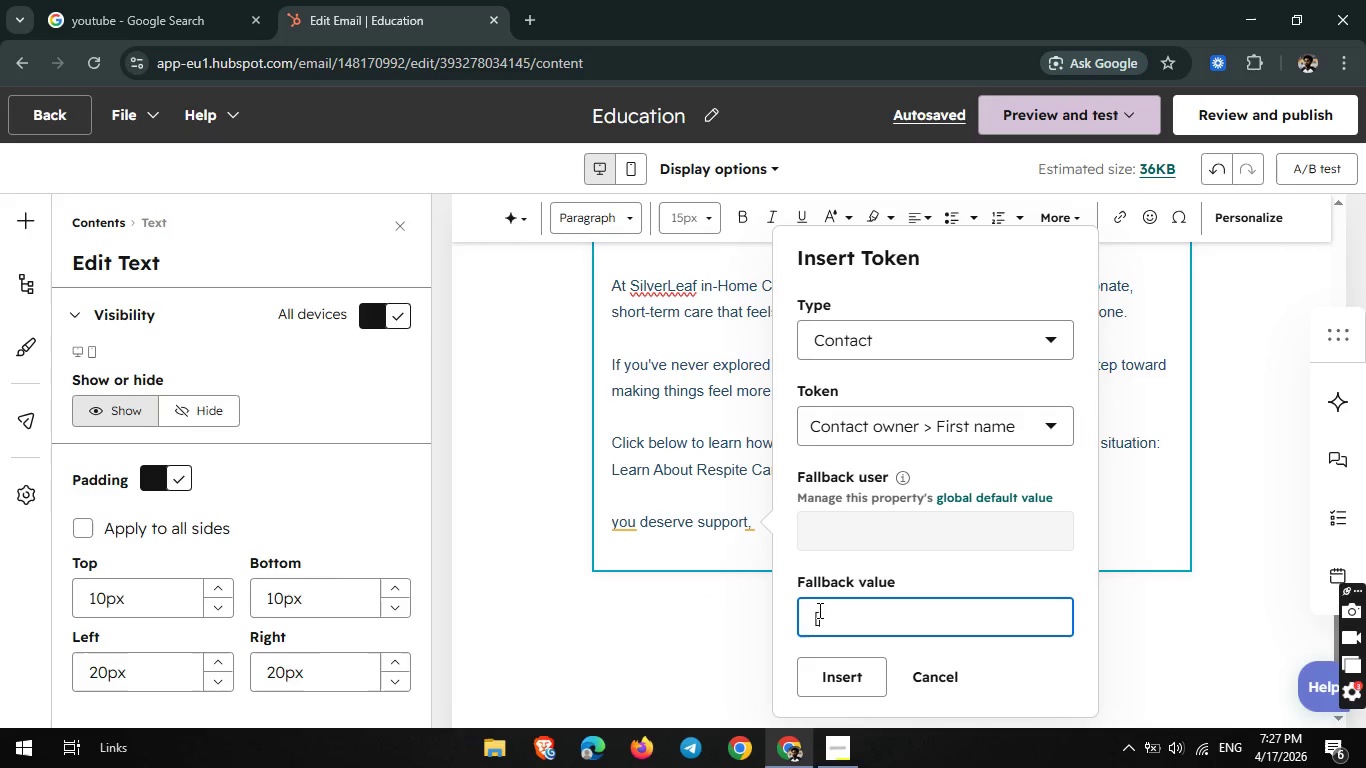 
key(BracketLeft)
 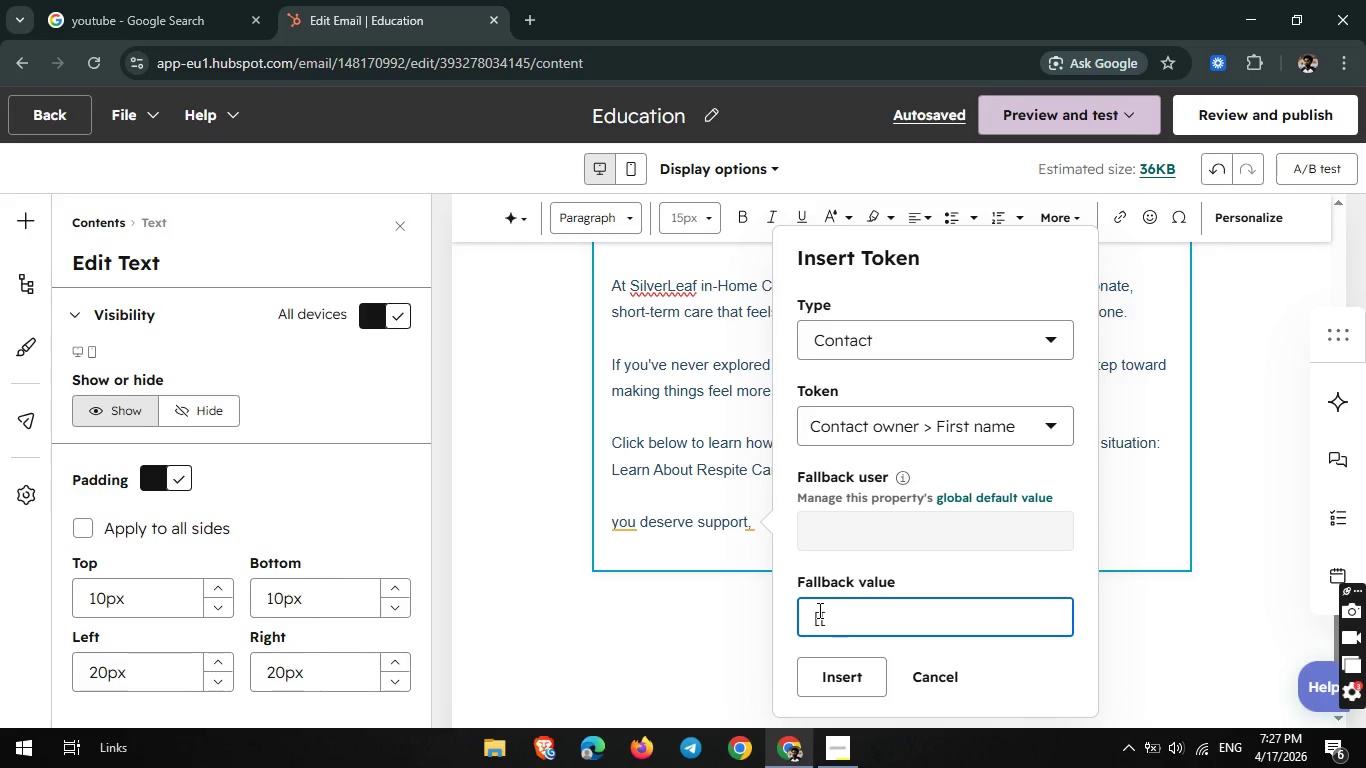 
key(Space)
 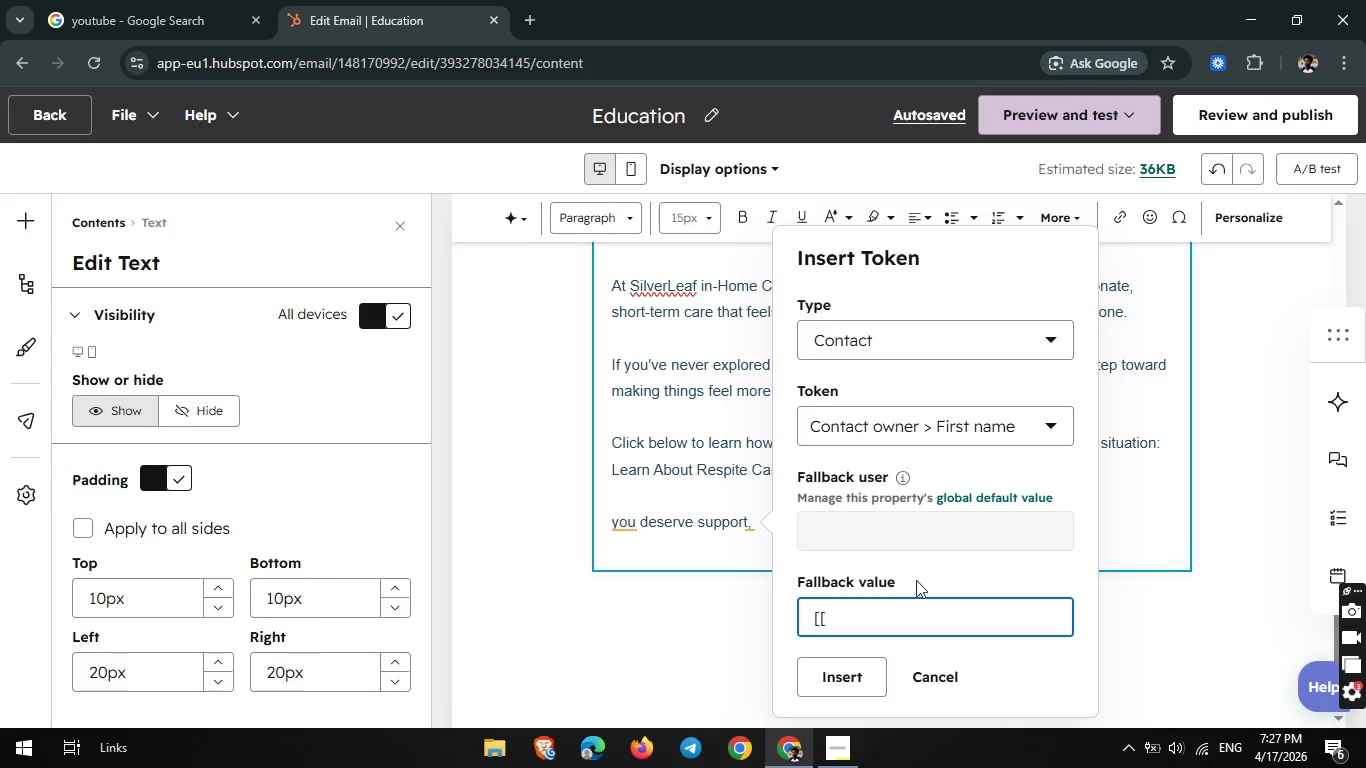 
key(Backspace)
key(Backspace)
key(Backspace)
type({{ contact.firstname )
 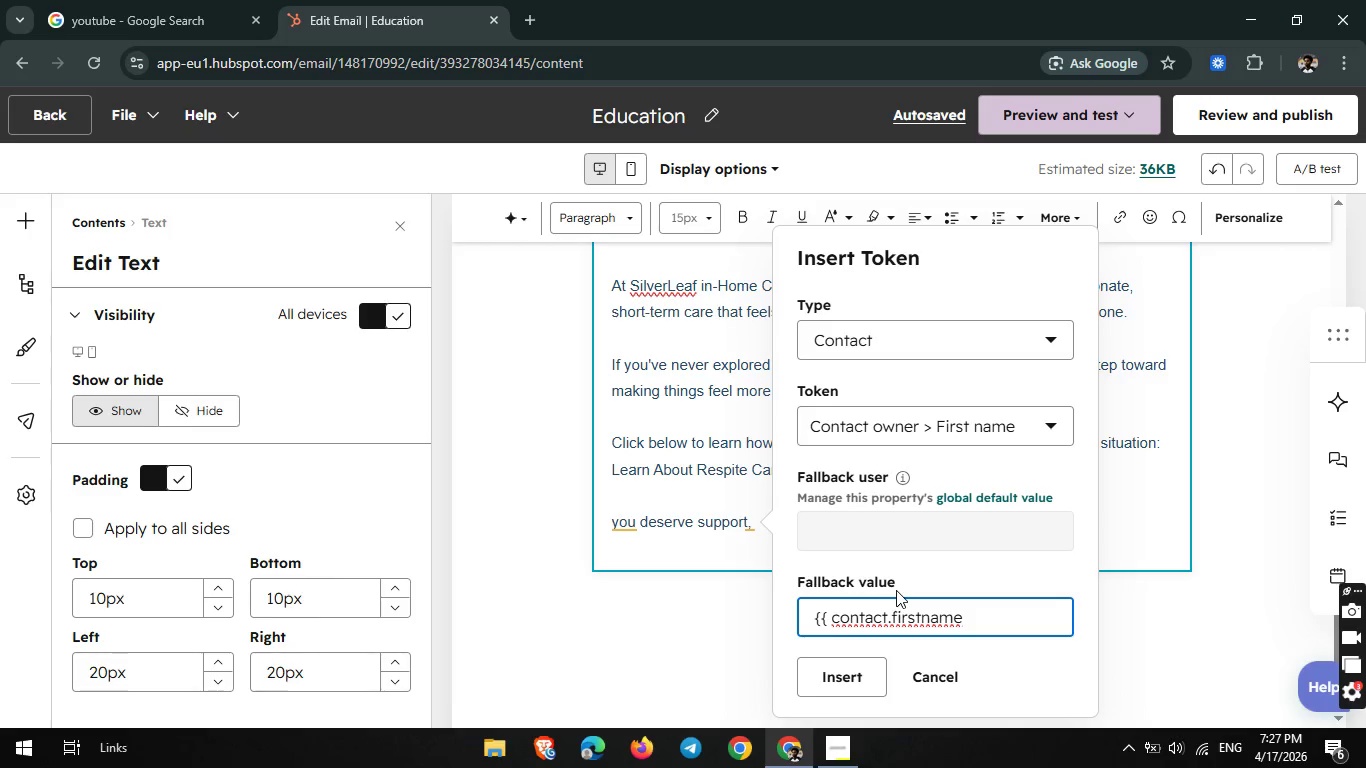 
hold_key(key=ShiftRight, duration=0.91)
 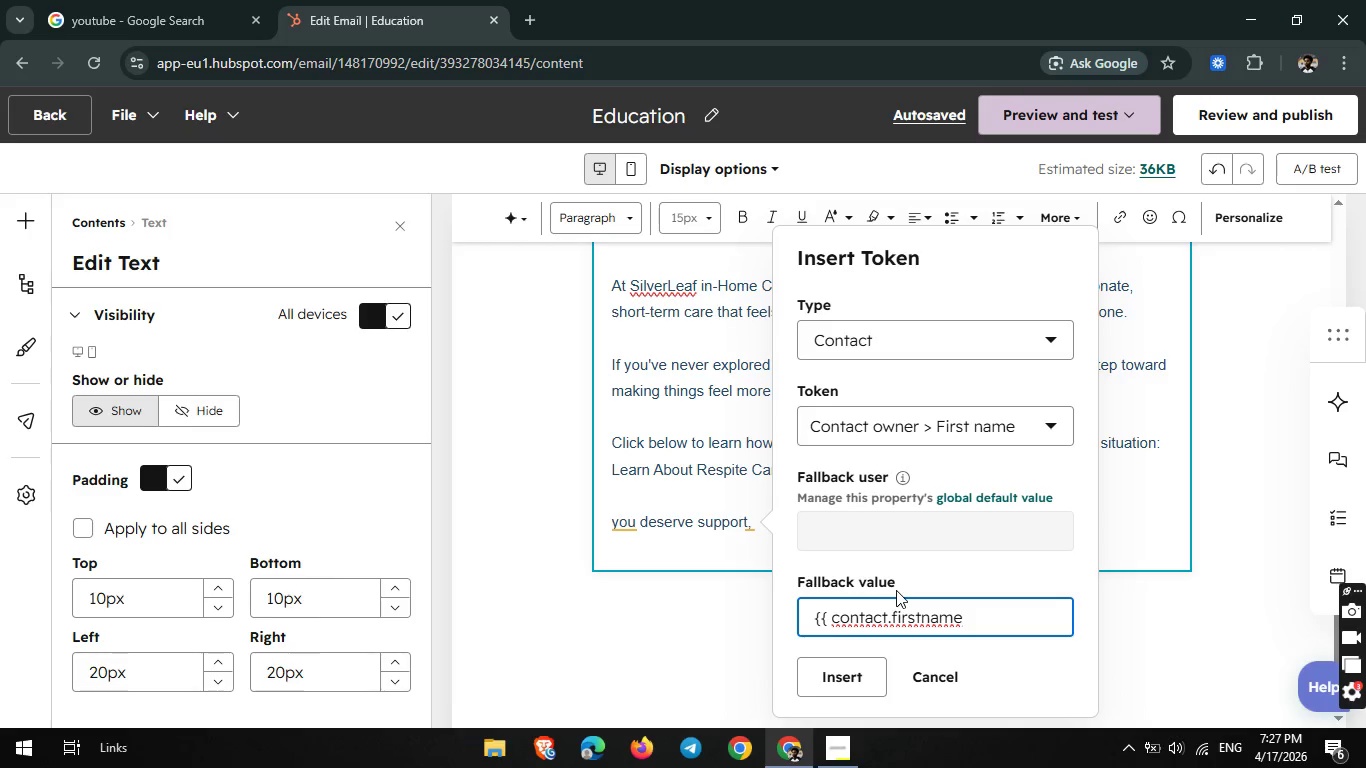 
hold_key(key=ShiftRight, duration=1.51)
 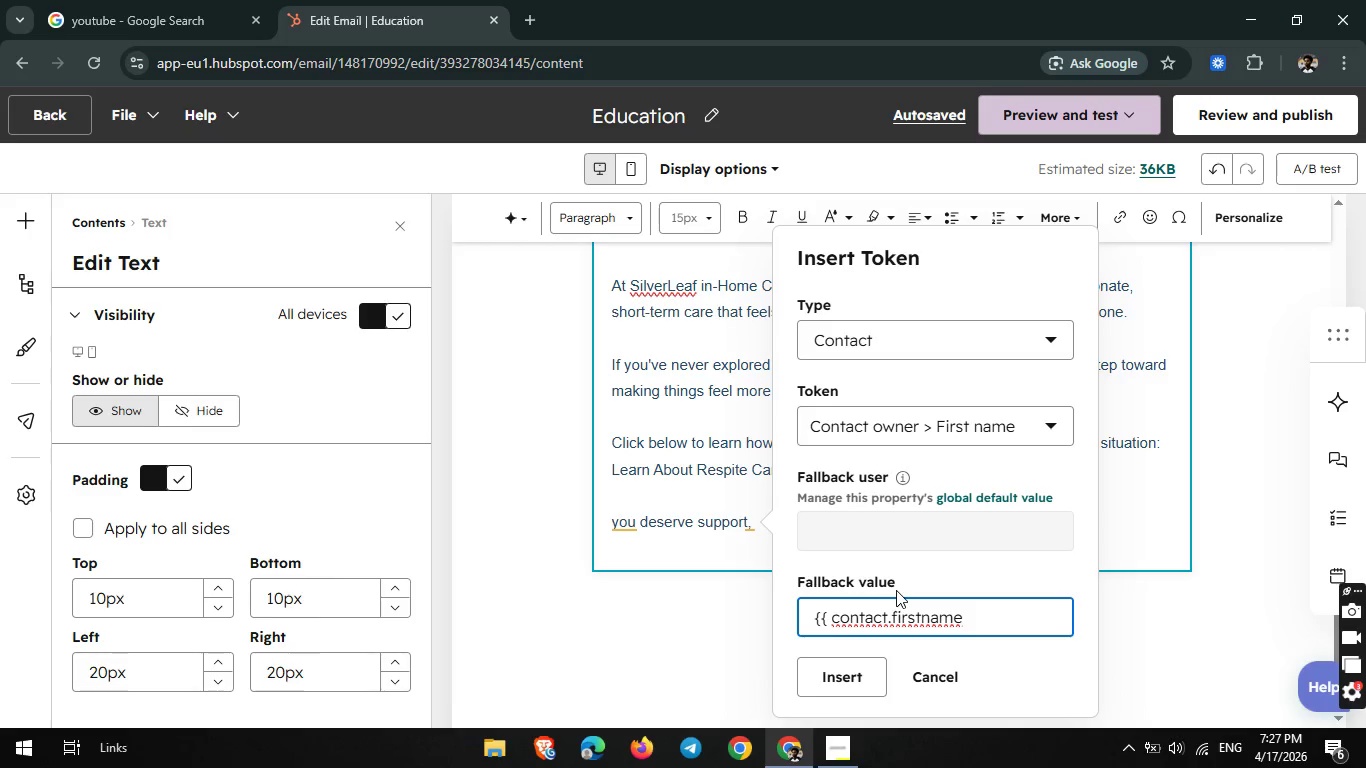 
key(Shift+BracketRight)
 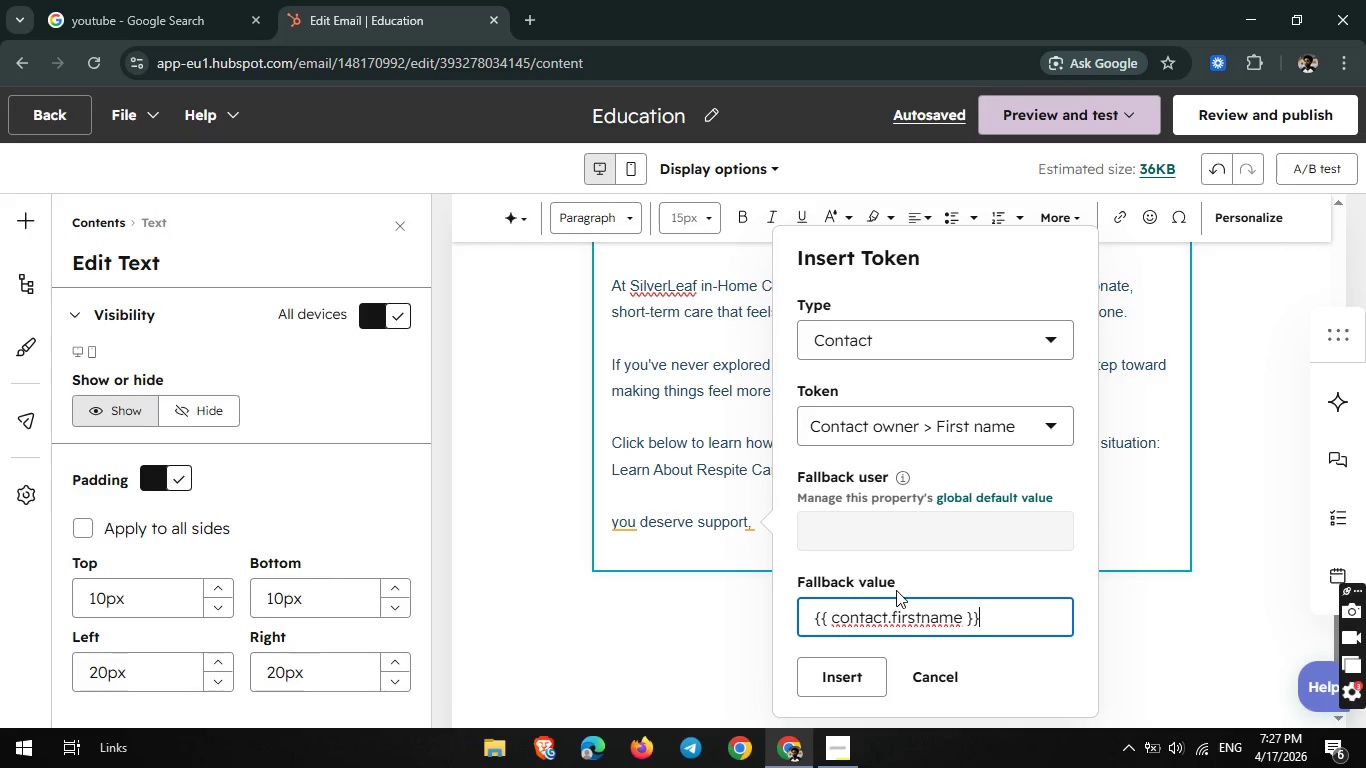 
key(Shift+BracketRight)
 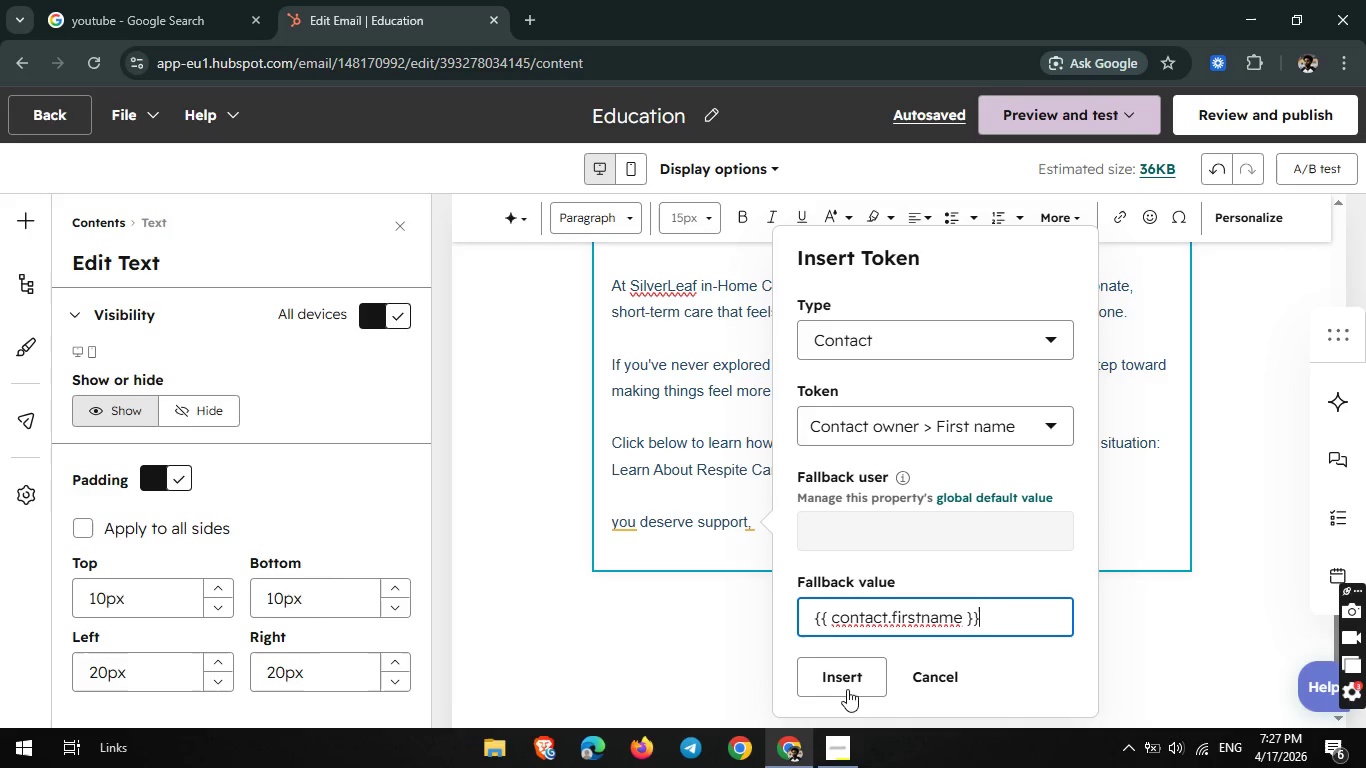 
left_click([845, 676])
 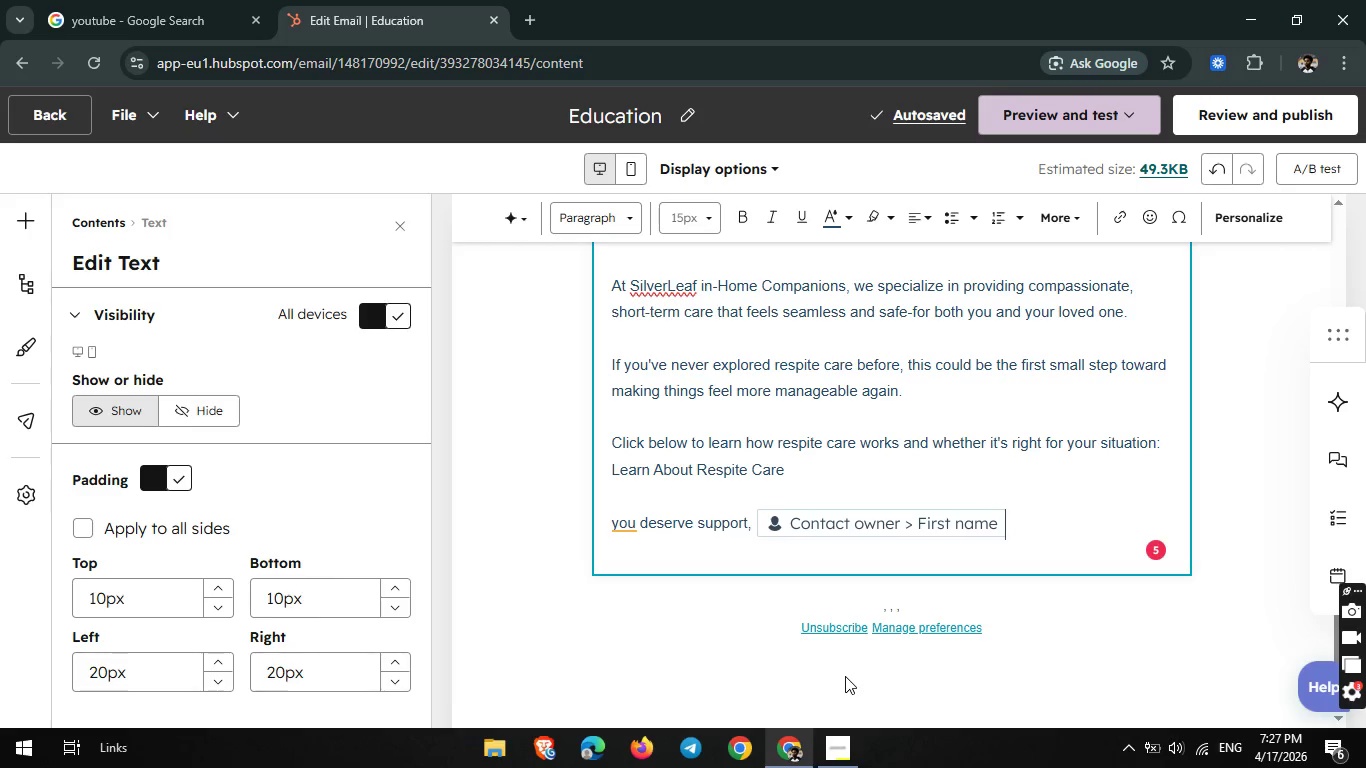 
wait(7.33)
 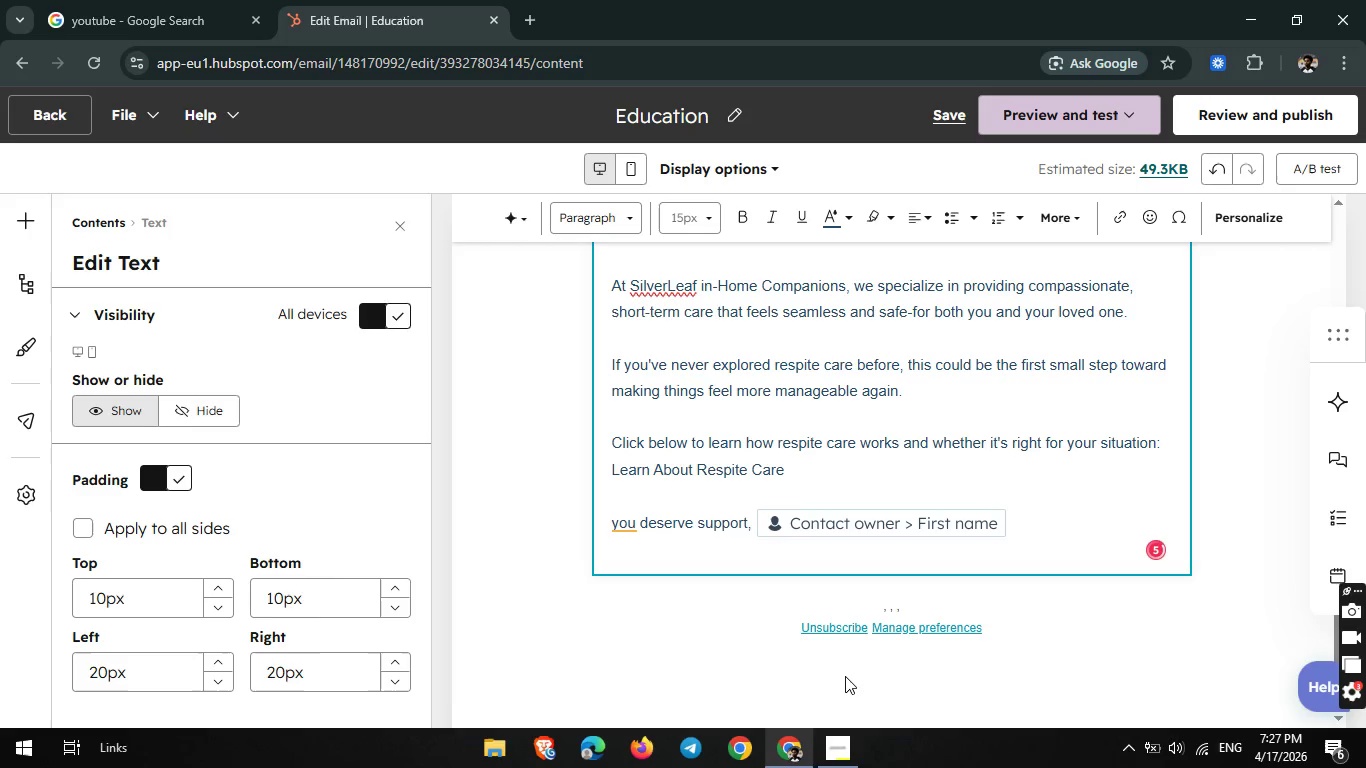 
type(, And it's okay to accept )
 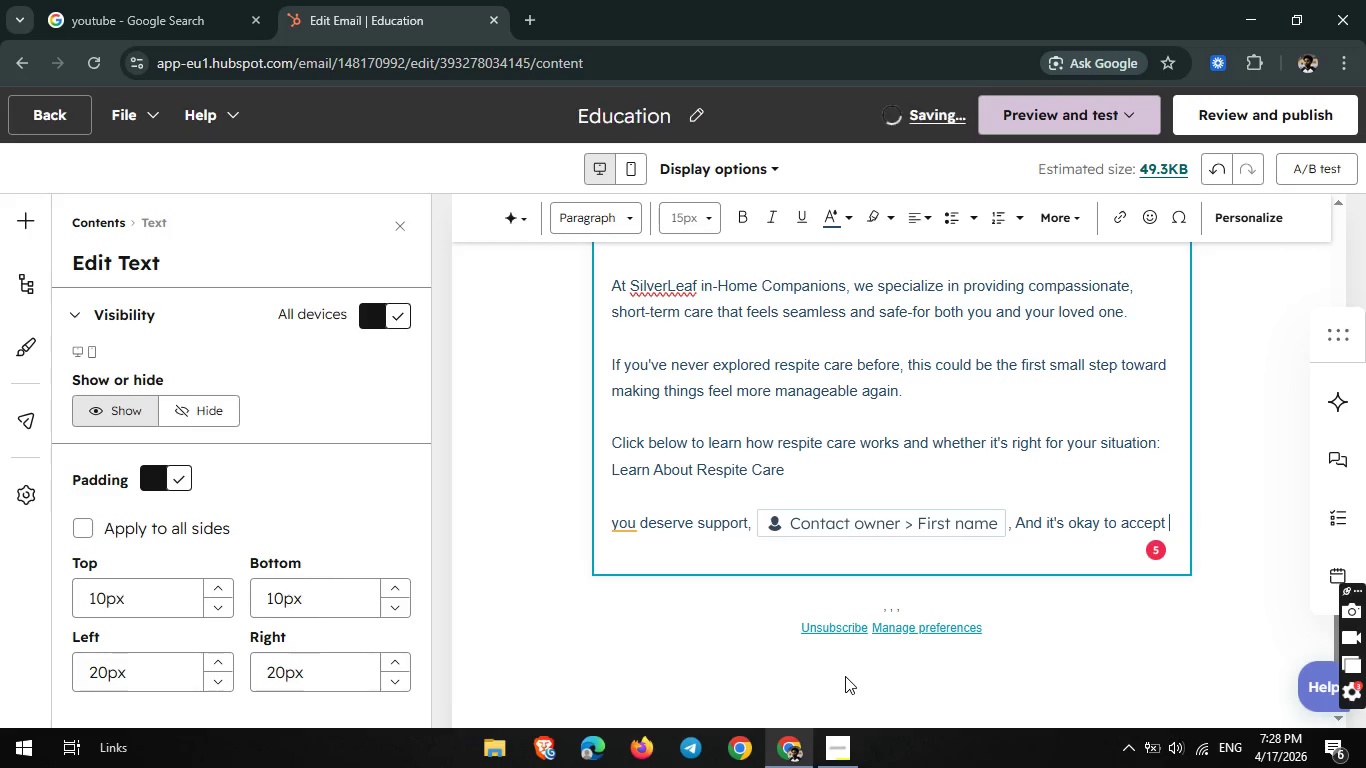 
type(it)
 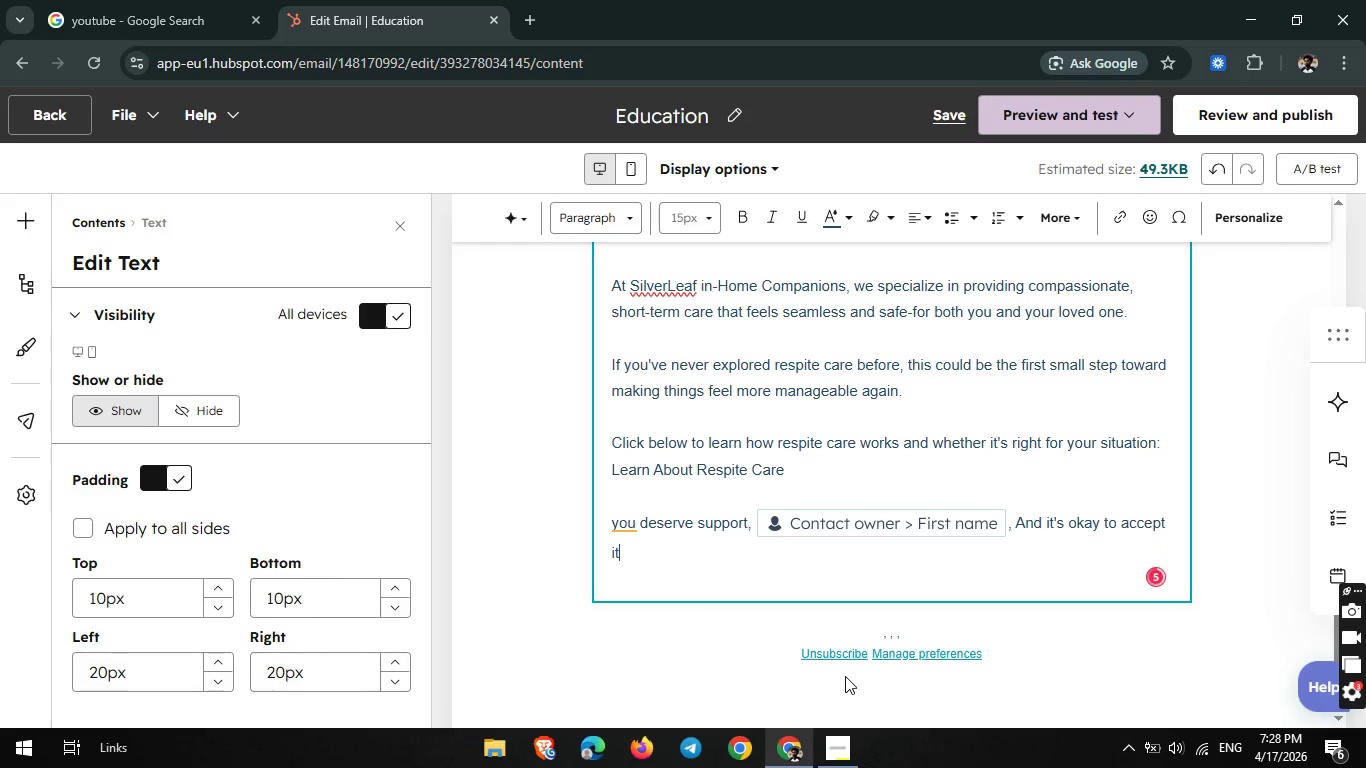 
key(Period)
 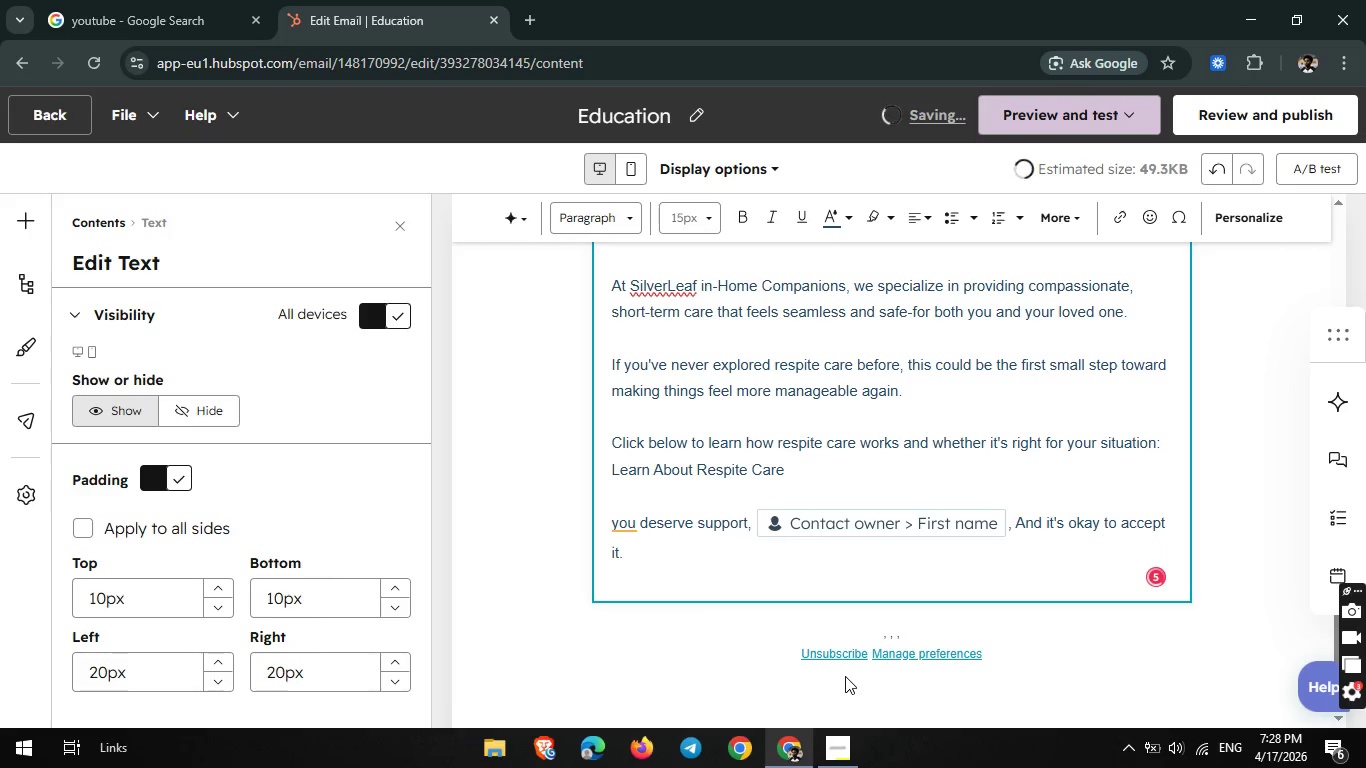 
key(Enter)
 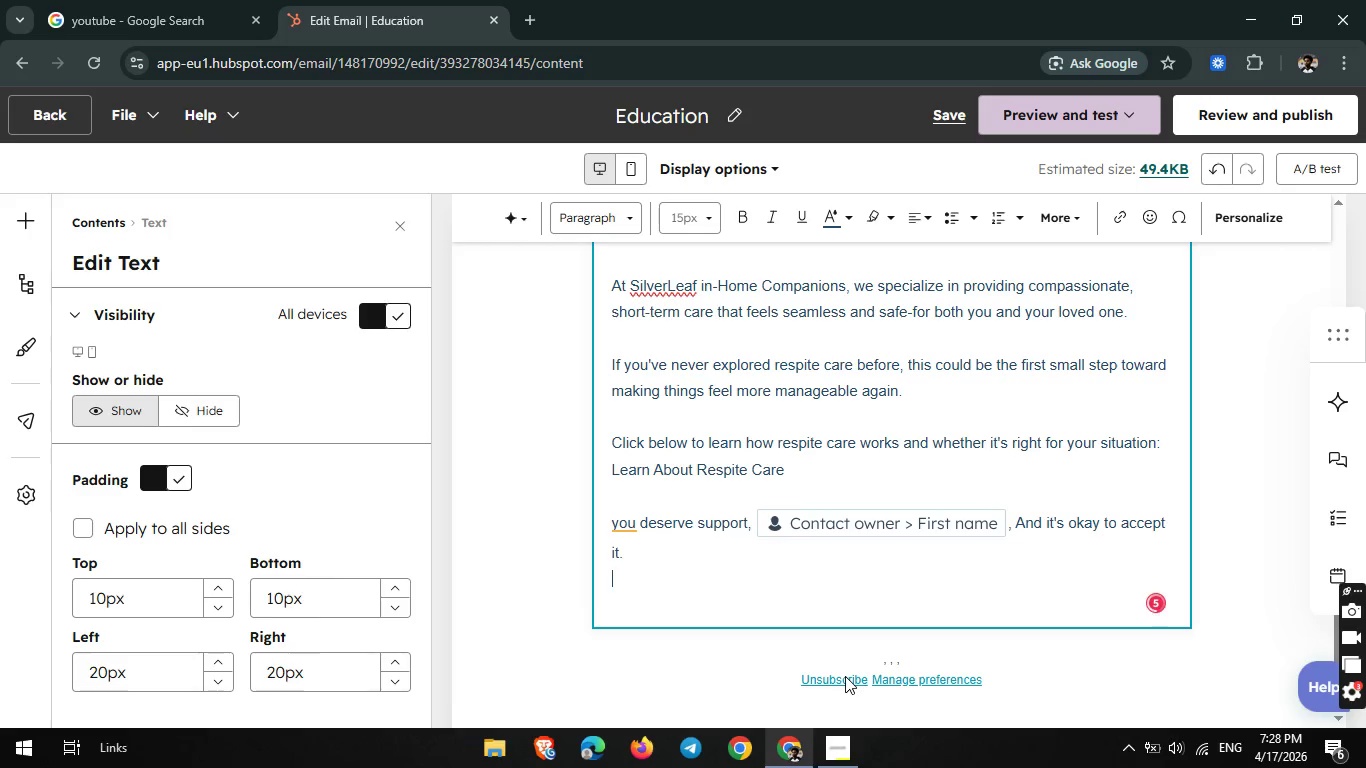 
type(Wa)
key(Backspace)
key(Backspace)
 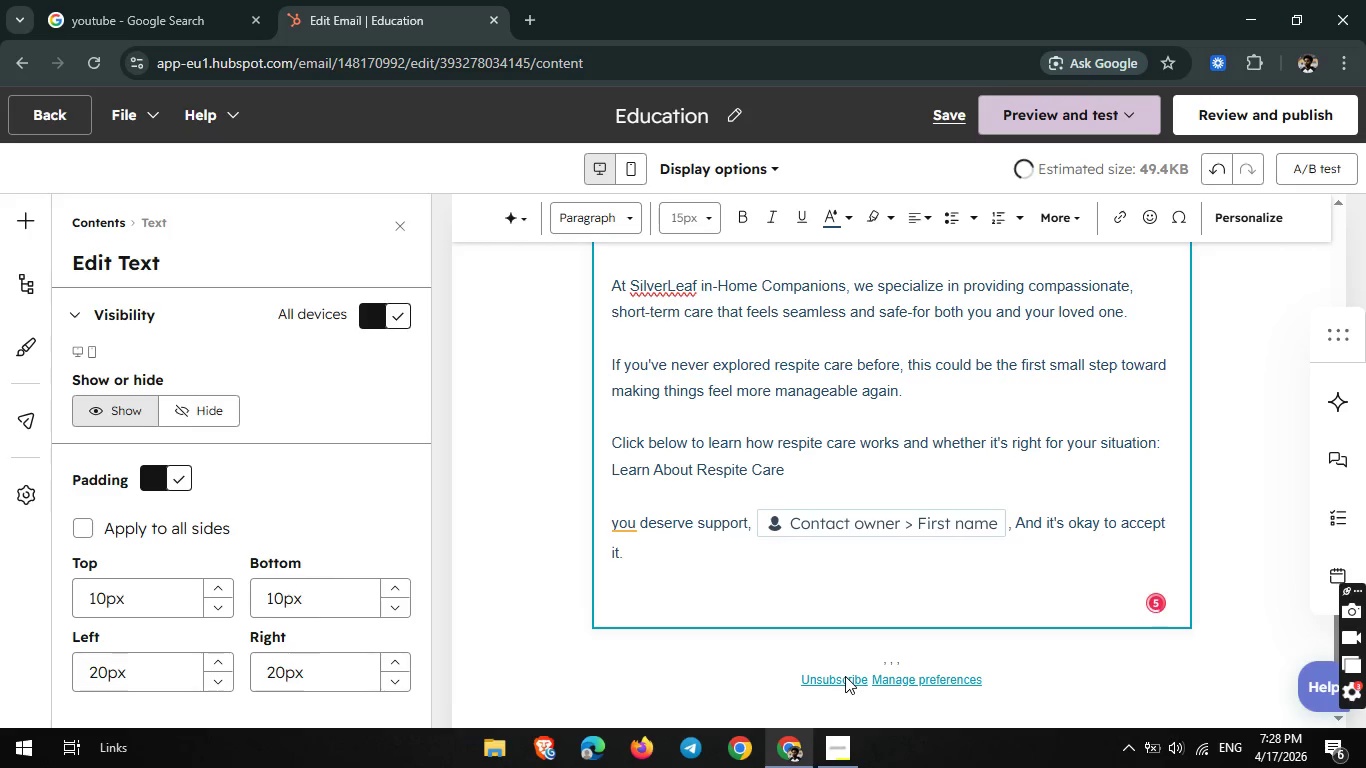 
key(Enter)
 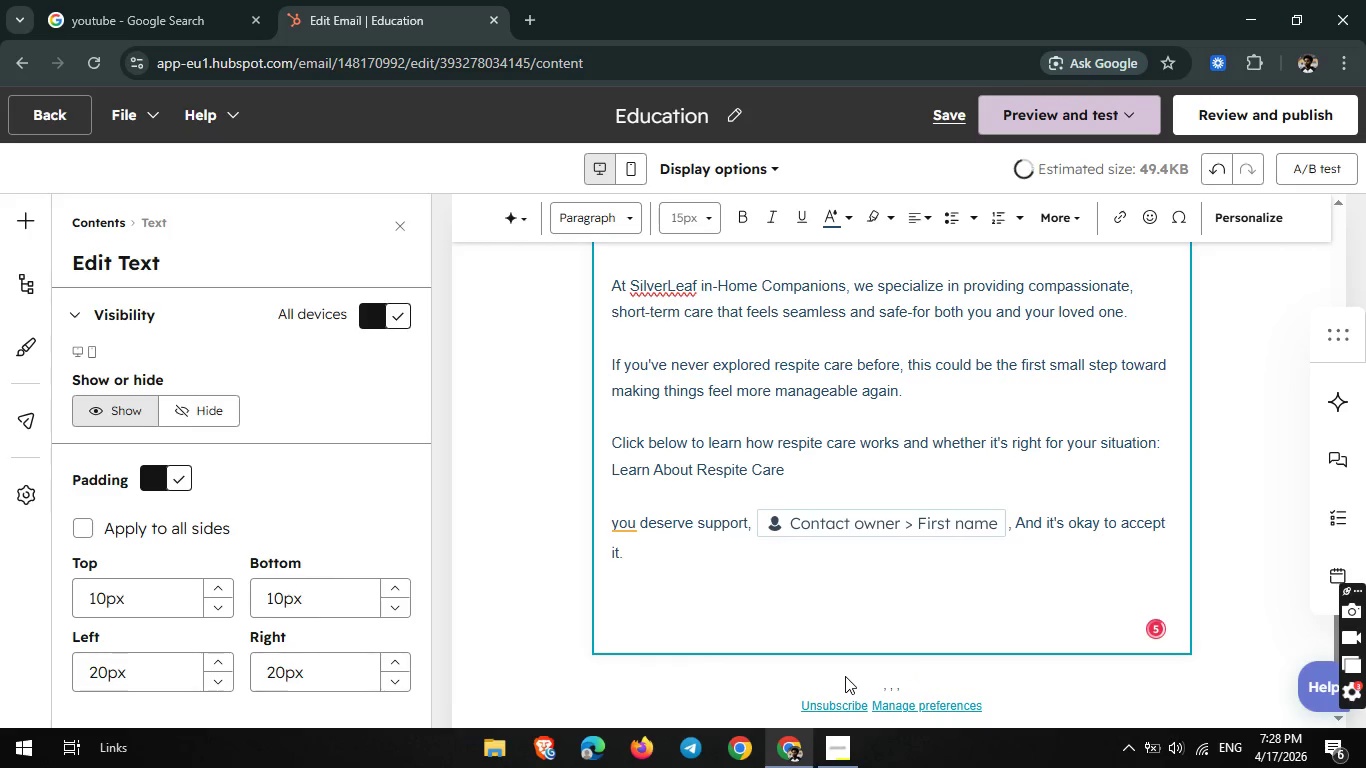 
type(War,l)
key(Backspace)
key(Backspace)
key(Backspace)
type(rmly,)
 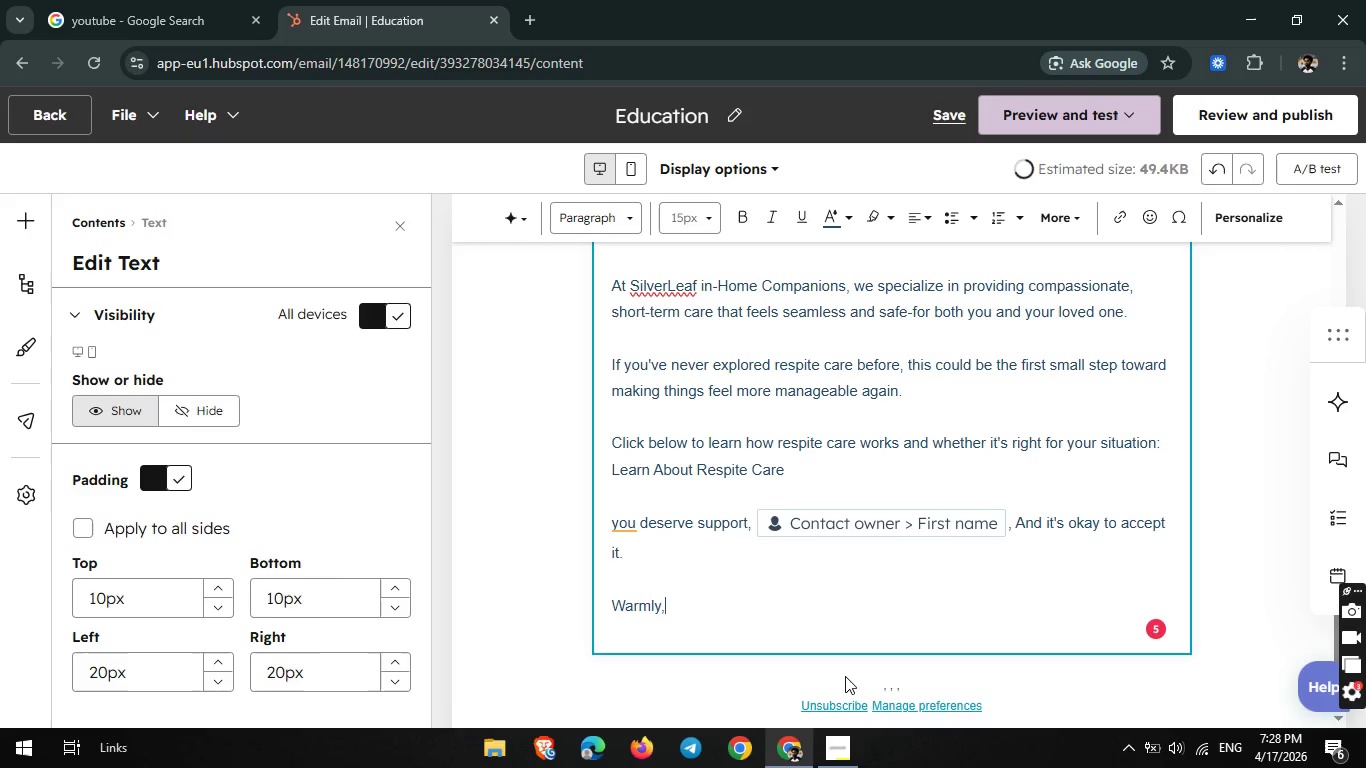 
key(Enter)
 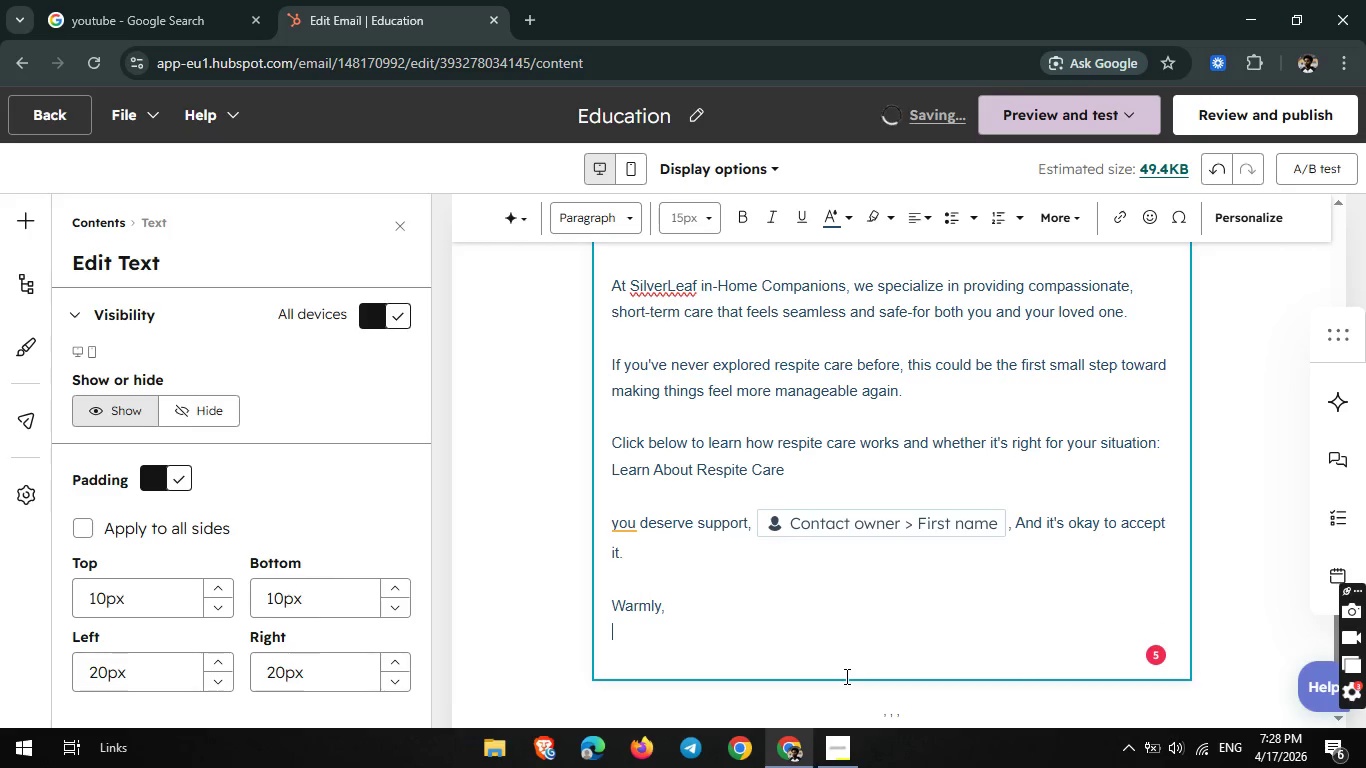 
wait(5.19)
 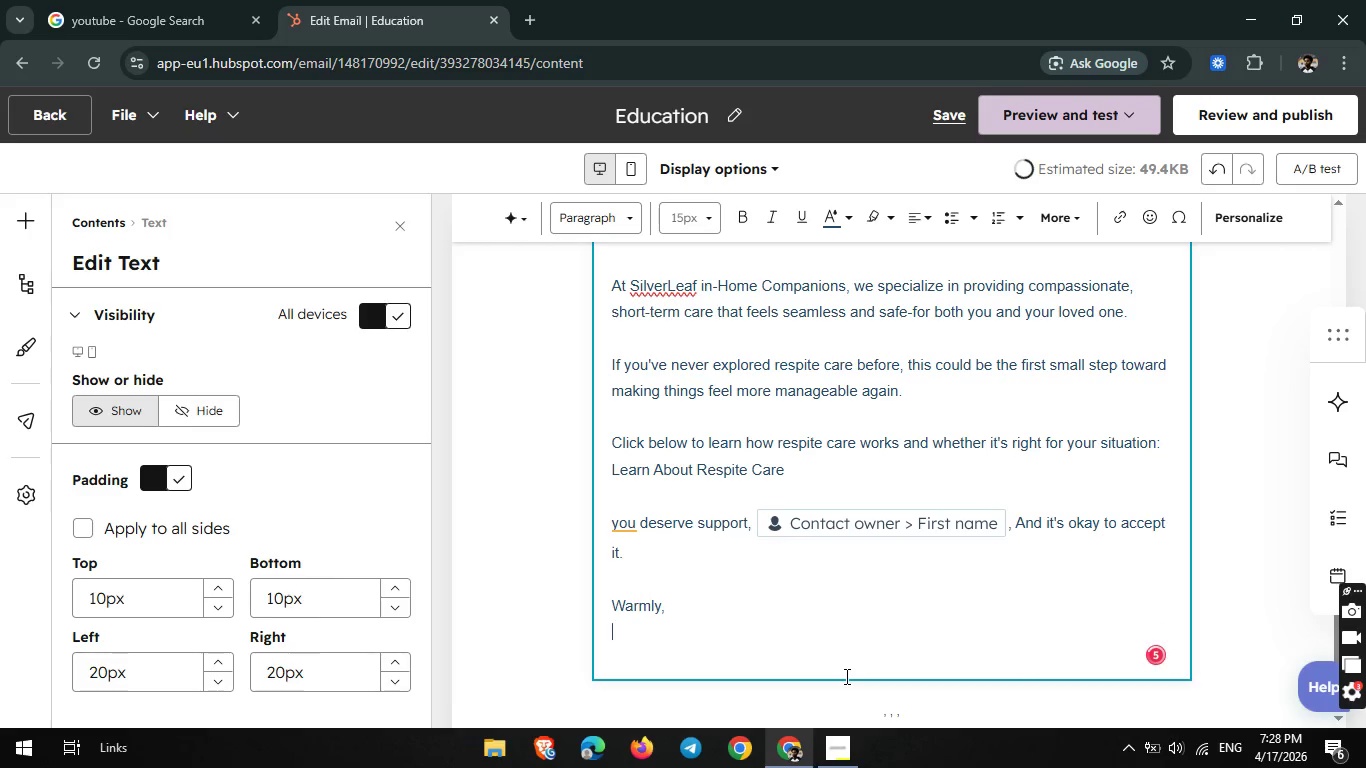 
key(Shift+S)
 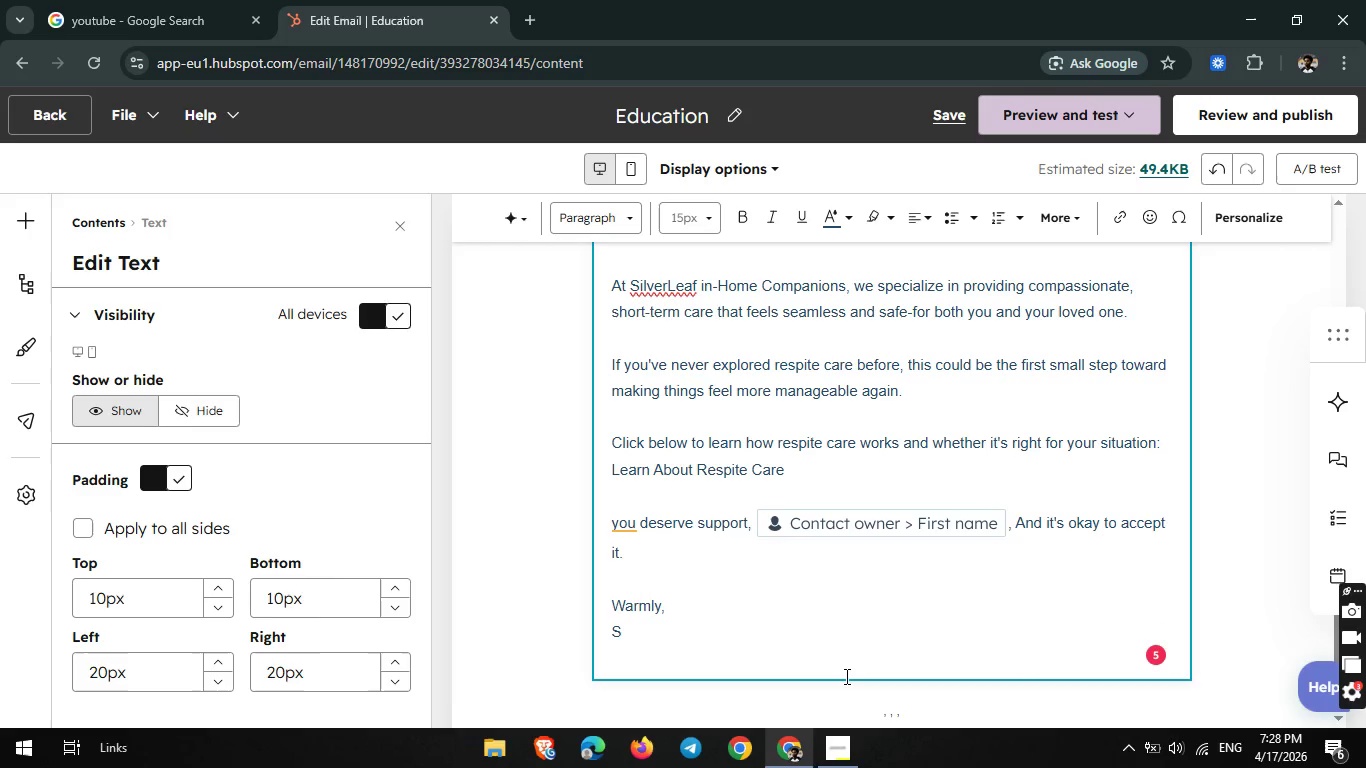 
type(ilverLeaf In-h)
key(Backspace)
type(Home )
 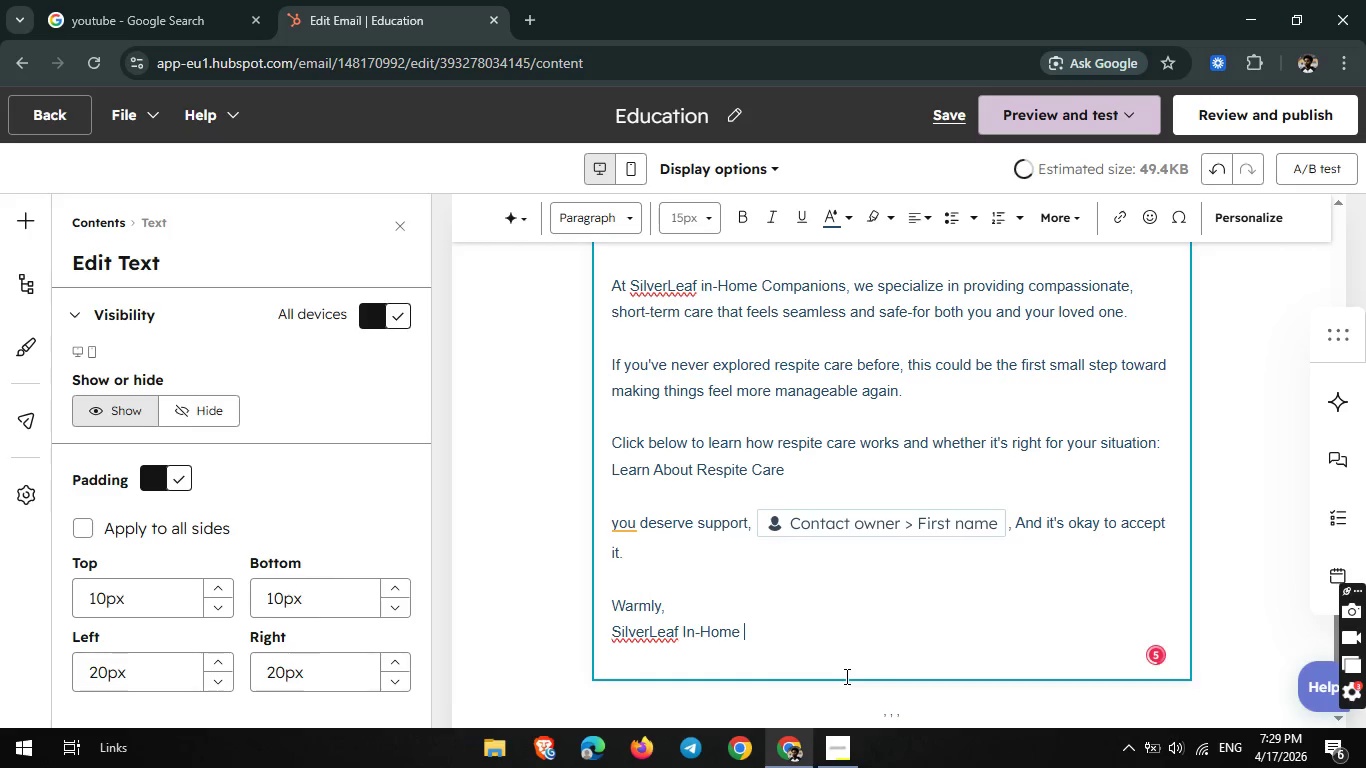 
key(Enter)
 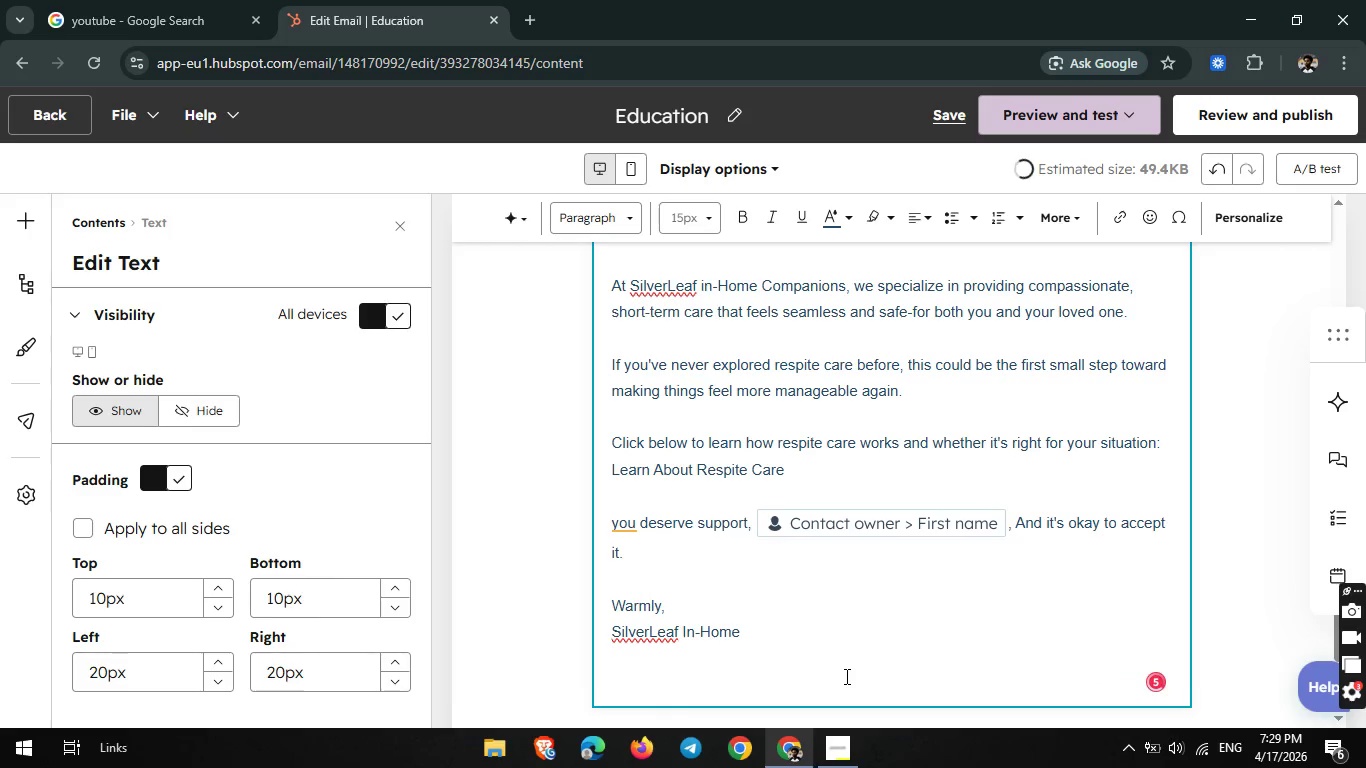 
key(Backspace)
type(Companions)
 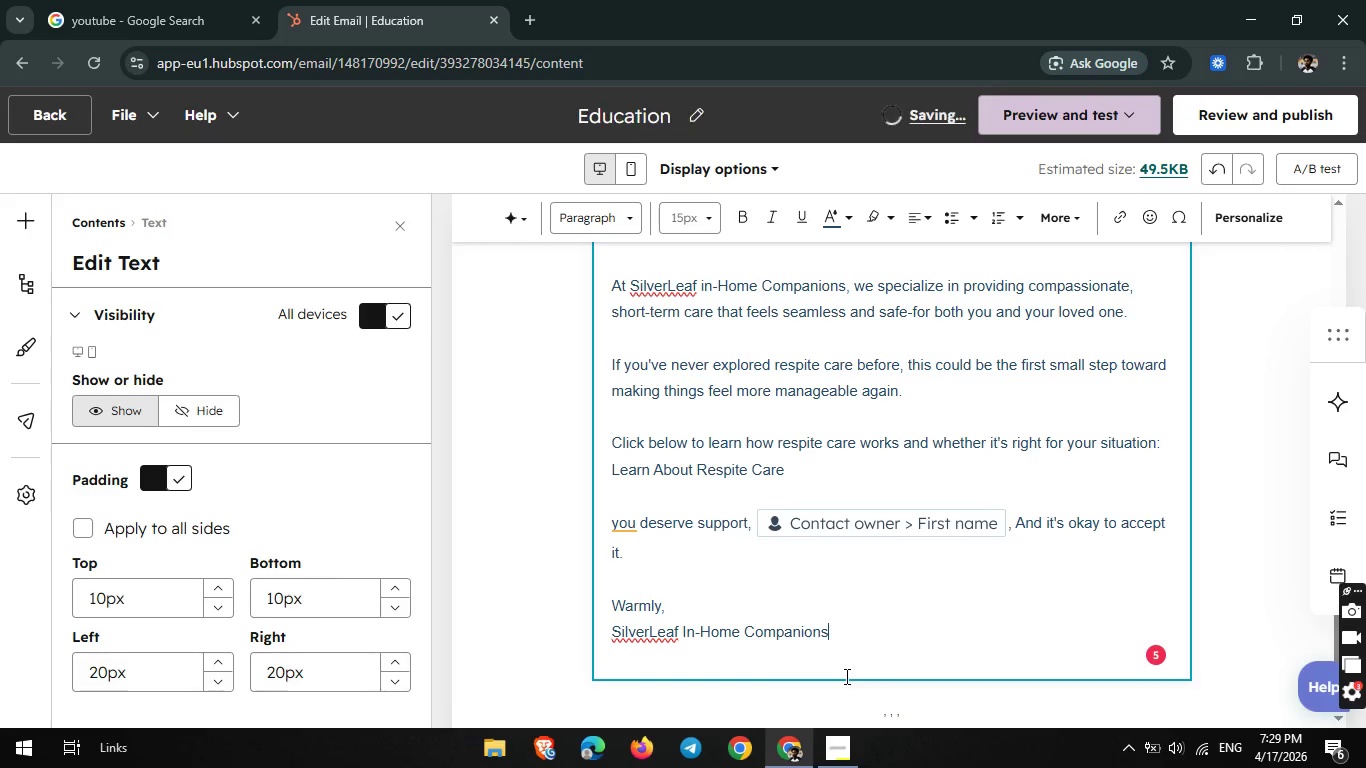 
wait(8.47)
 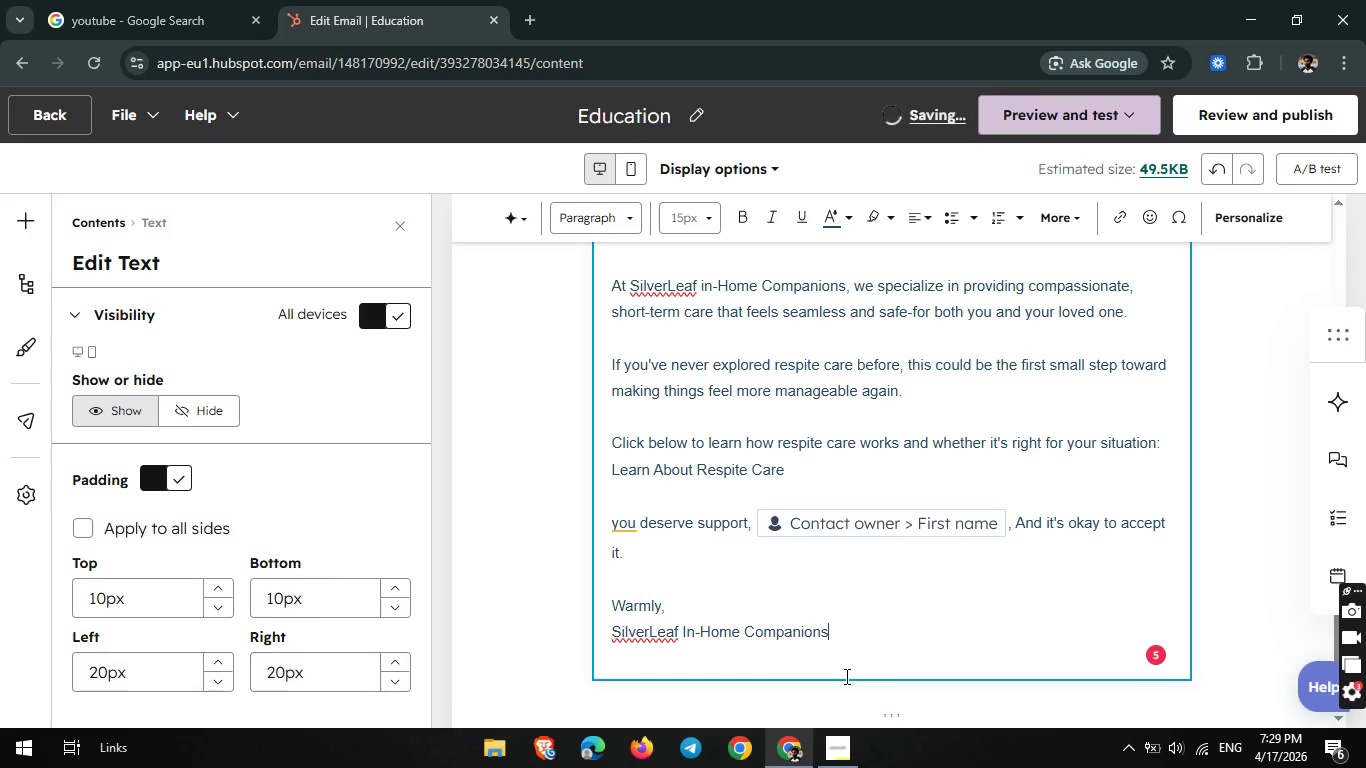 
left_click([48, 101])
 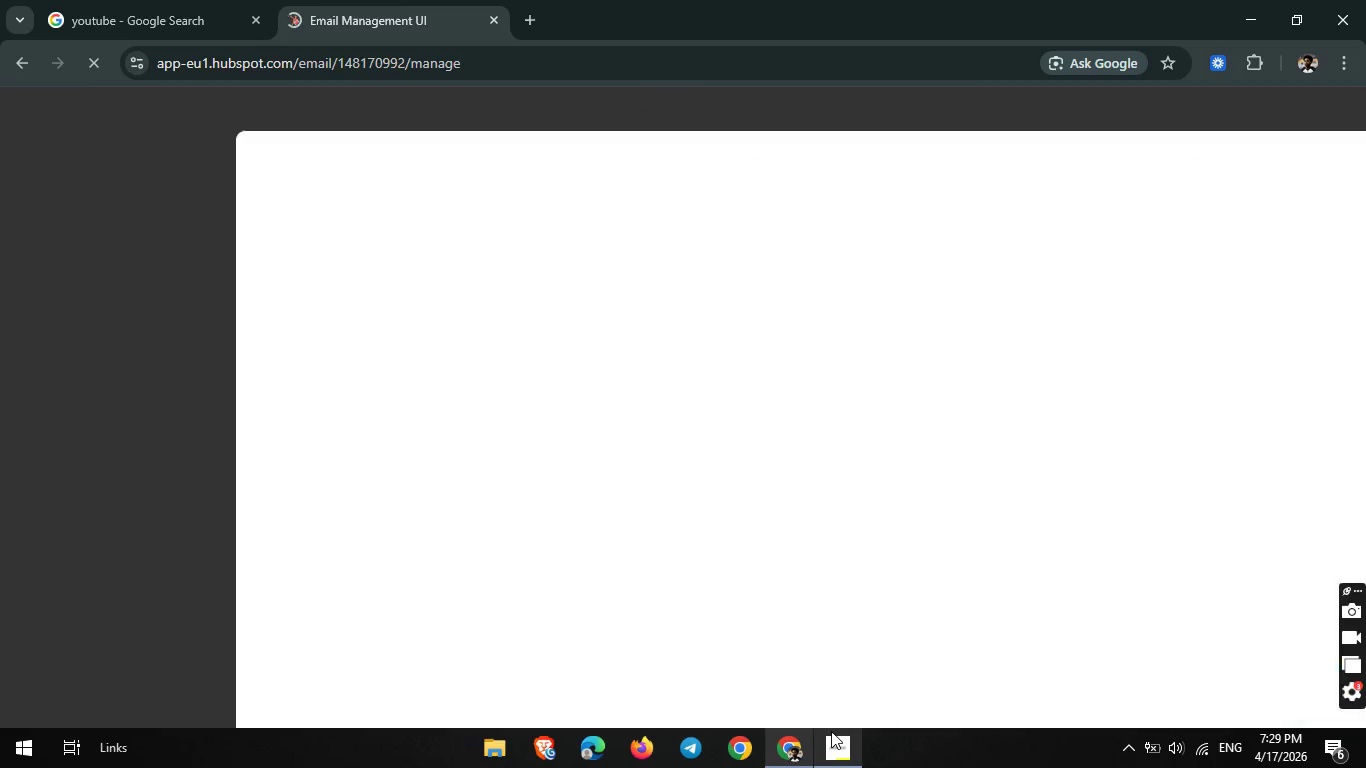 
left_click([834, 745])